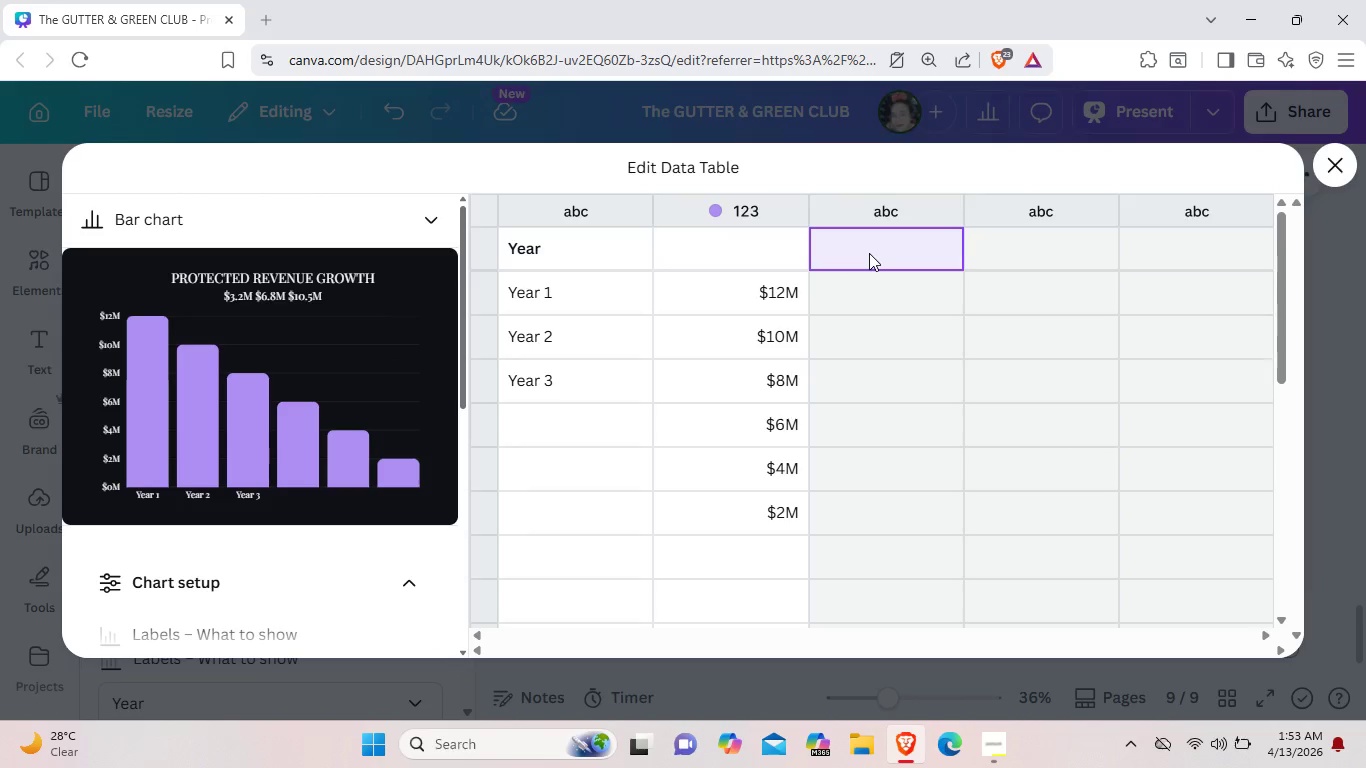 
left_click_drag(start_coordinate=[863, 247], to_coordinate=[861, 601])
 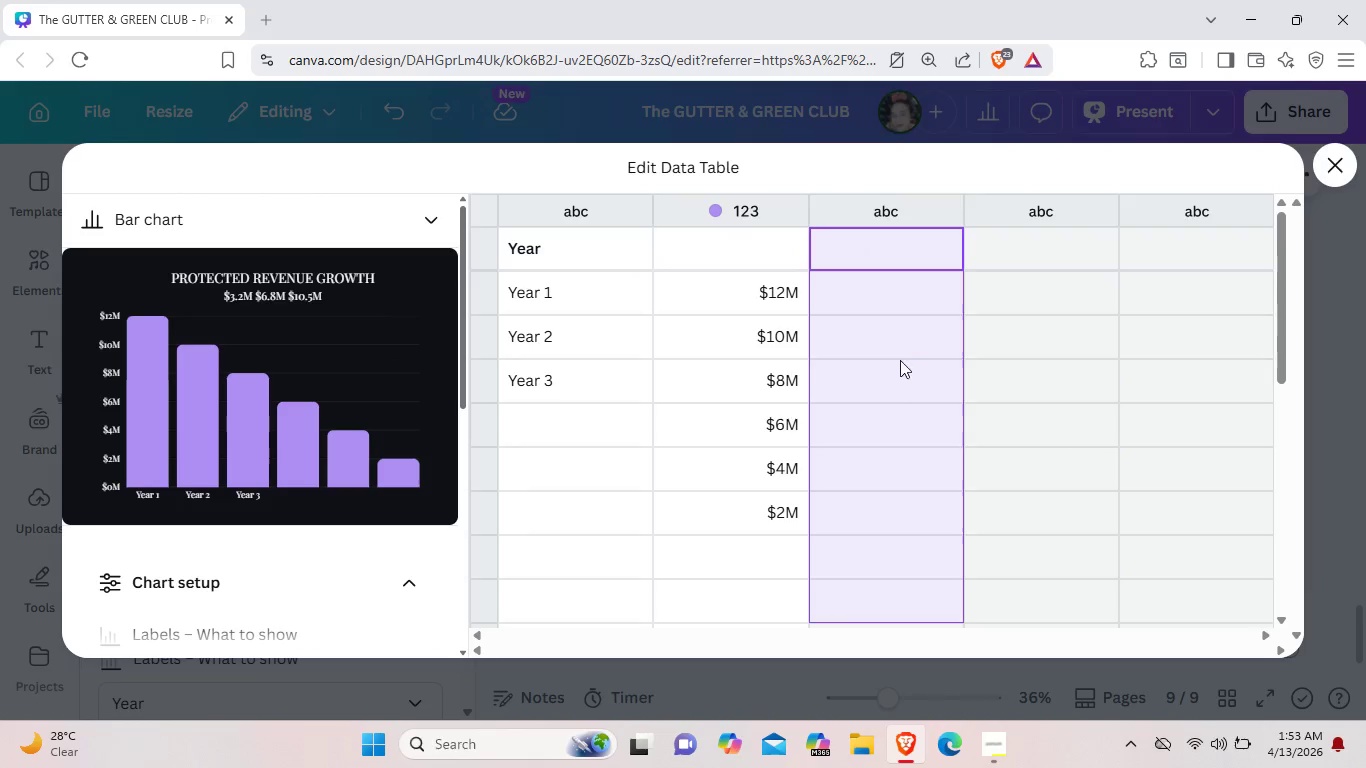 
right_click([900, 360])
 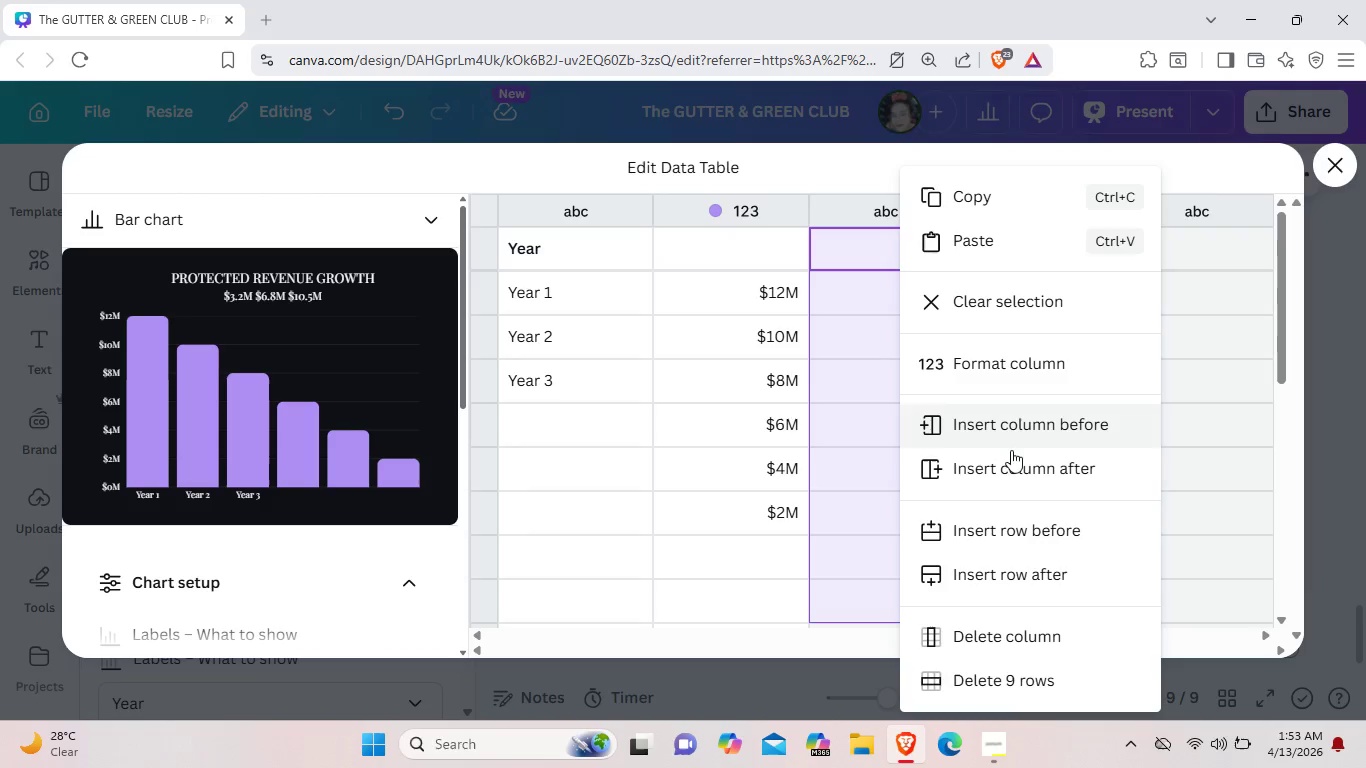 
left_click([851, 462])
 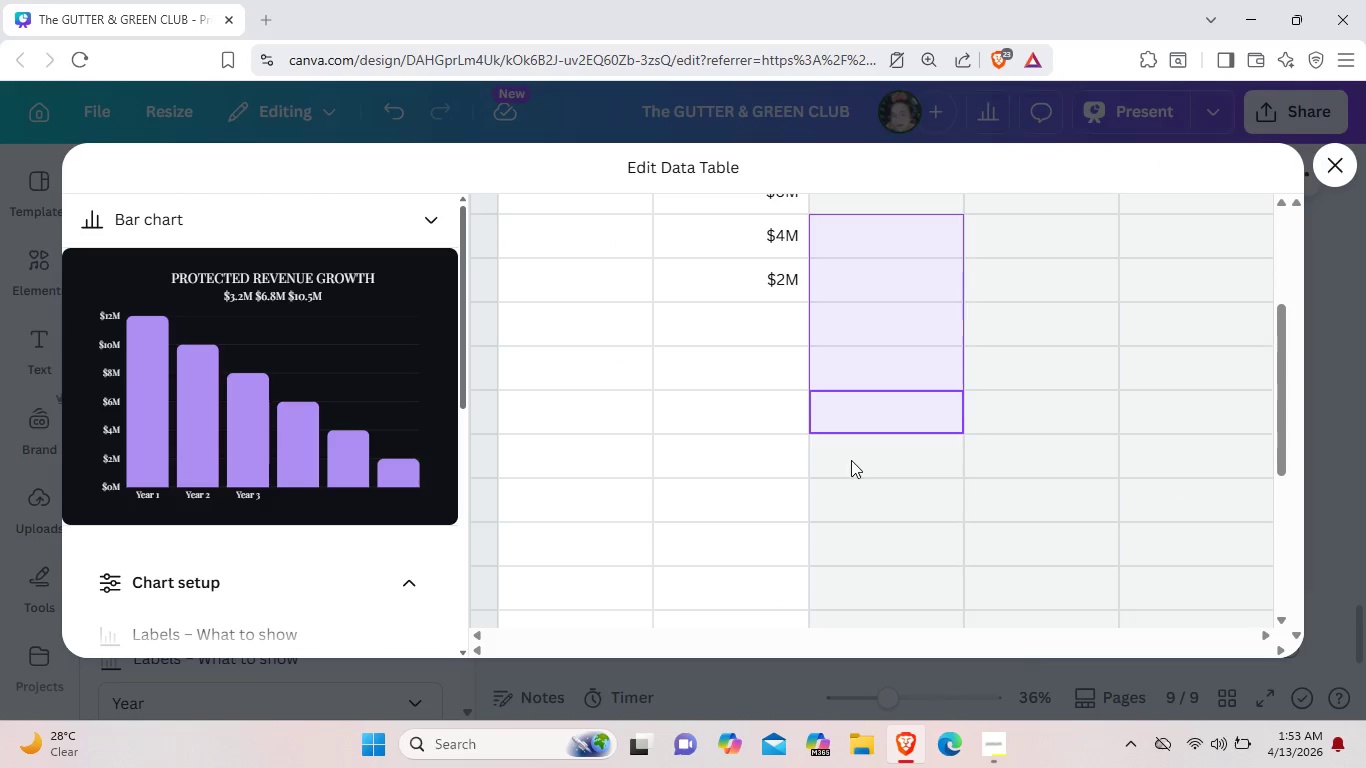 
scroll: coordinate [839, 517], scroll_direction: down, amount: 2.0
 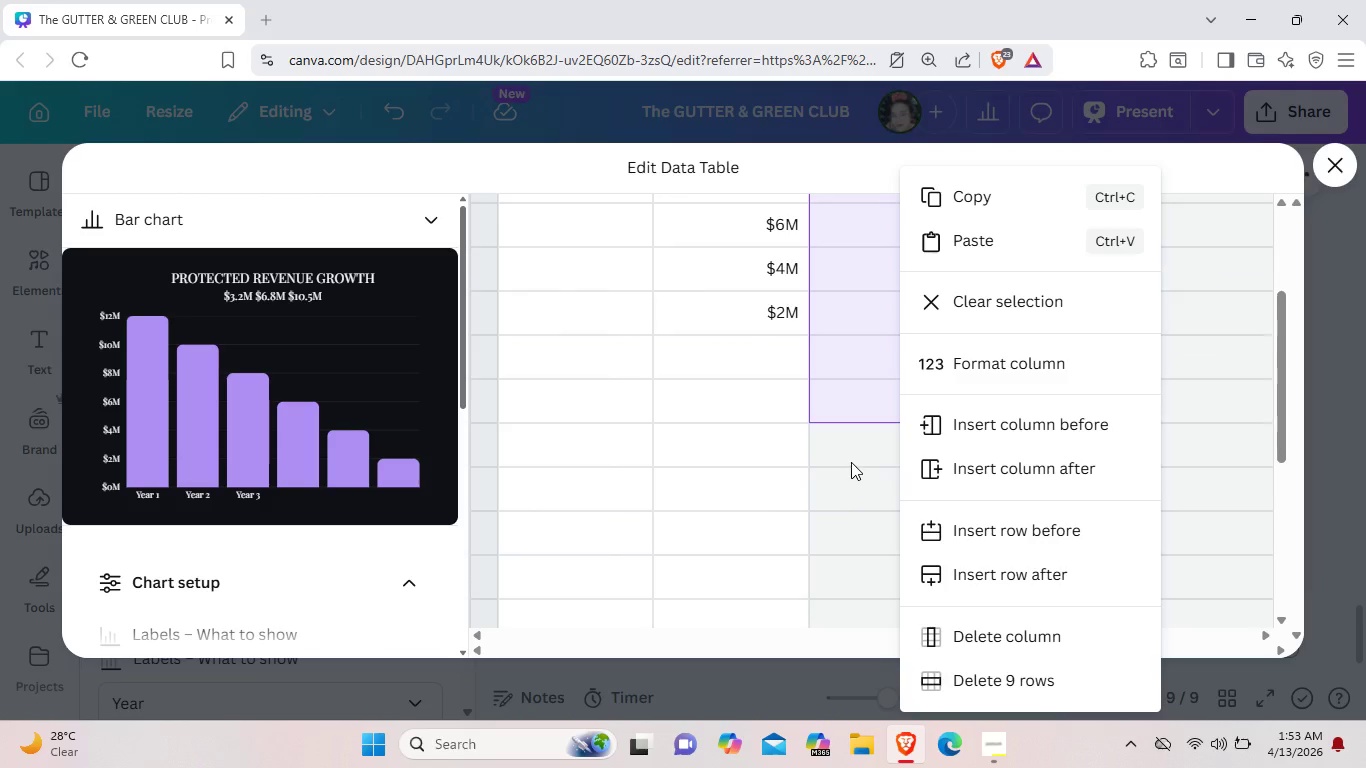 
scroll: coordinate [851, 458], scroll_direction: up, amount: 5.0
 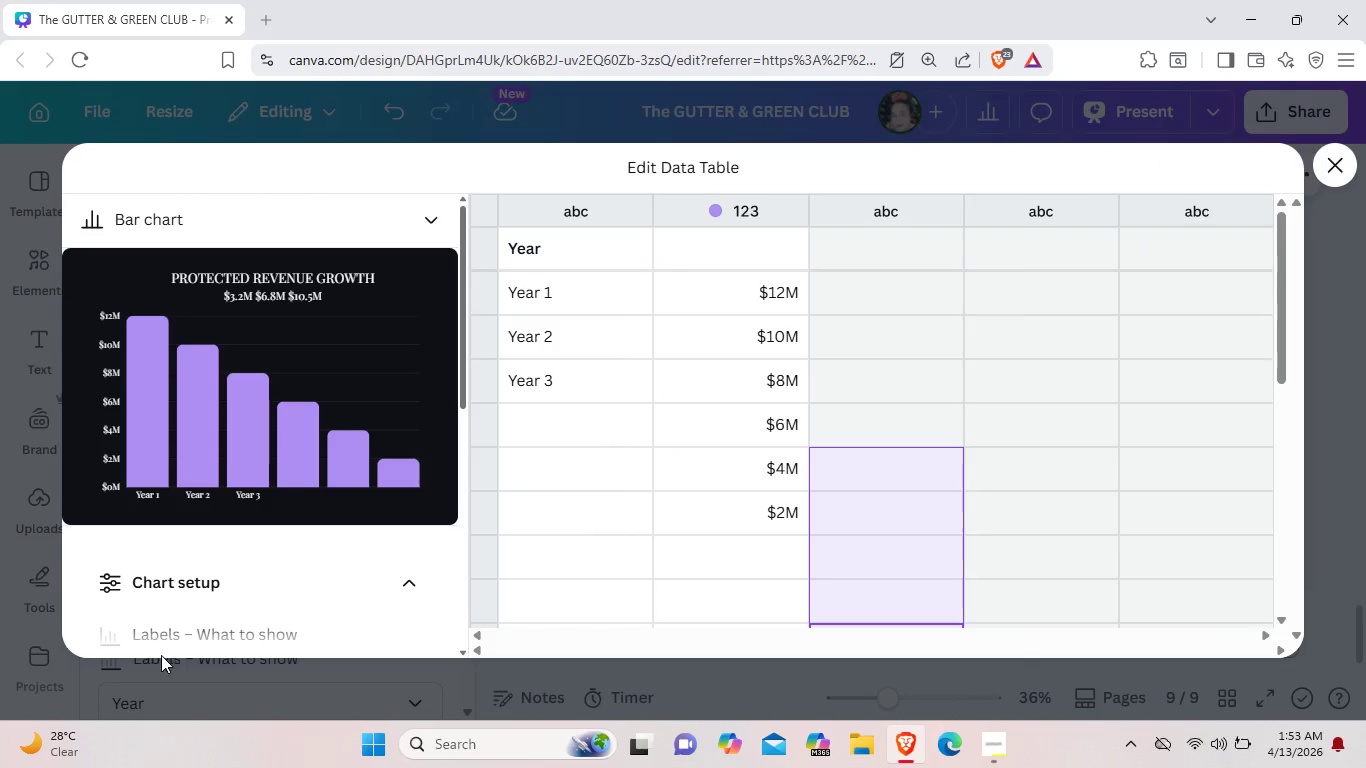 
left_click([252, 589])
 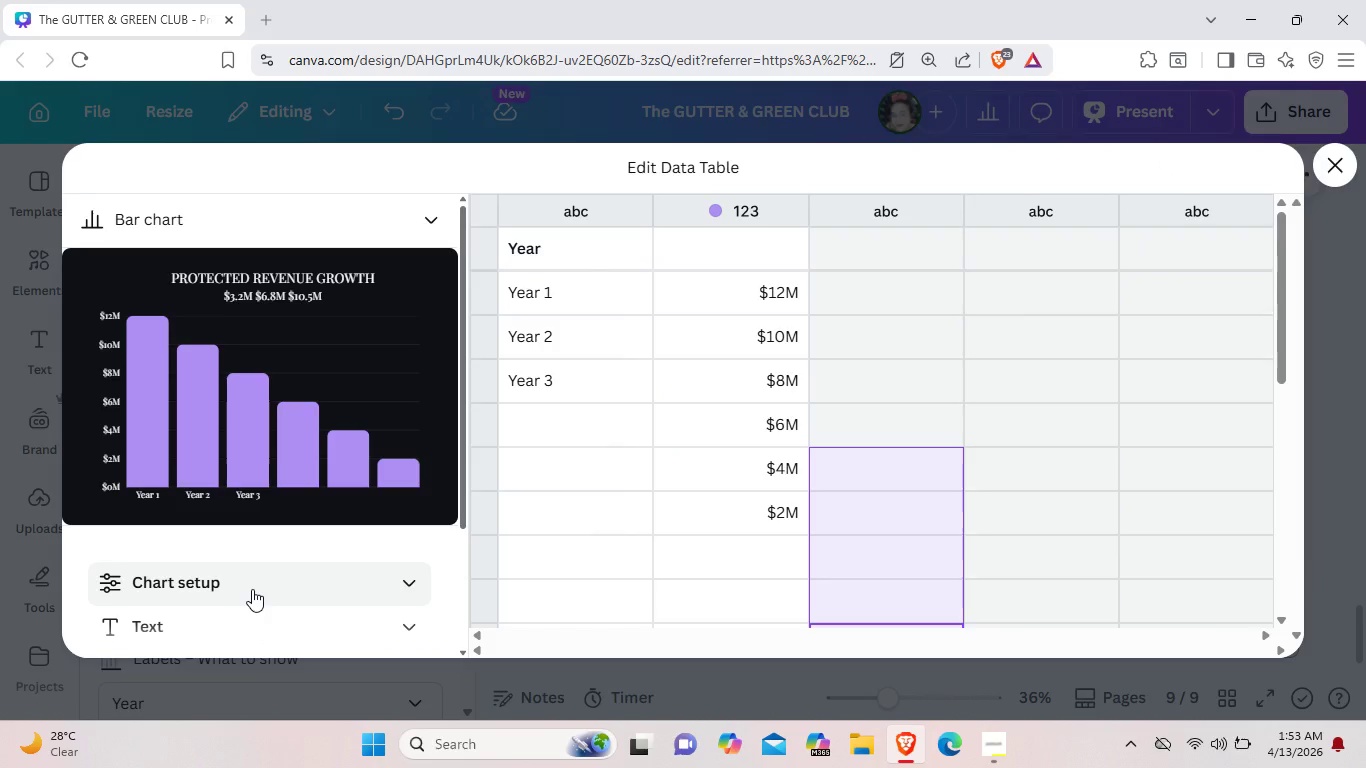 
scroll: coordinate [252, 589], scroll_direction: down, amount: 1.0
 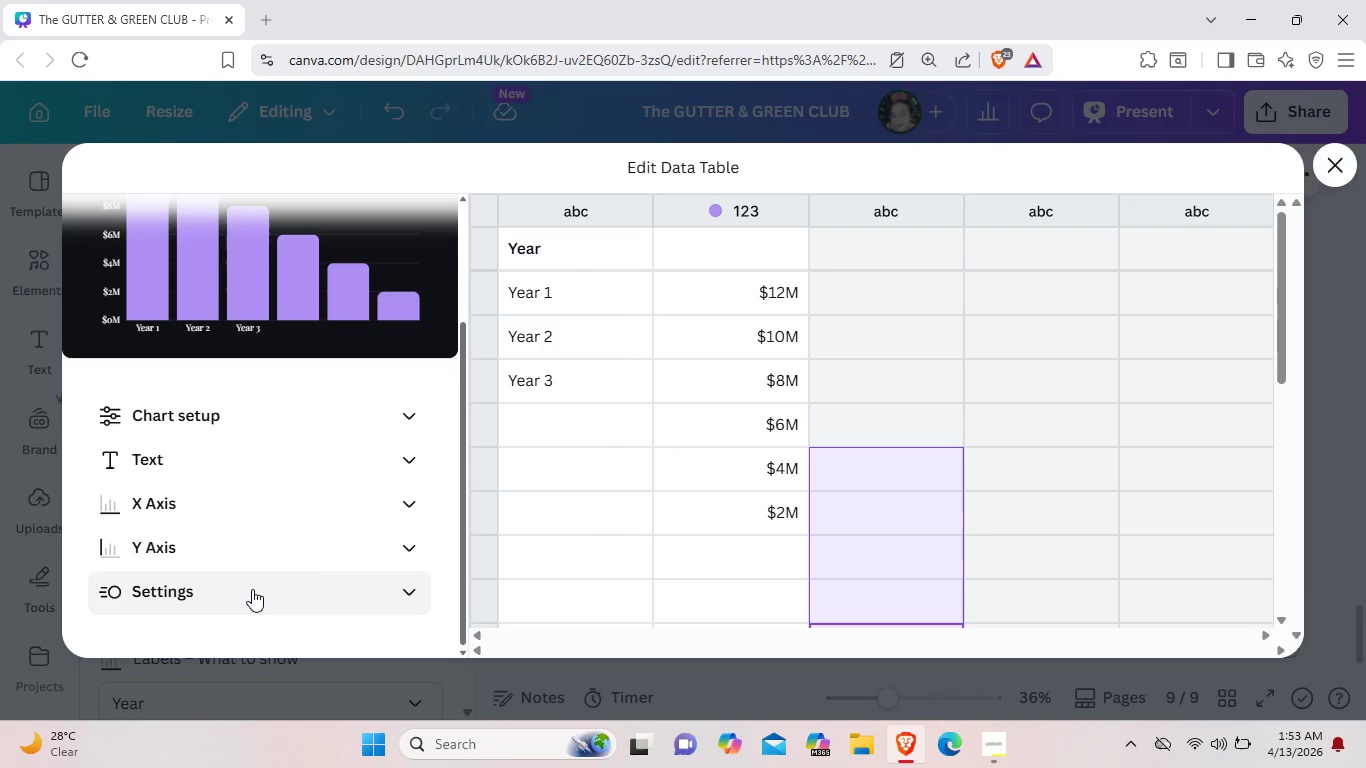 
scroll: coordinate [252, 589], scroll_direction: up, amount: 2.0
 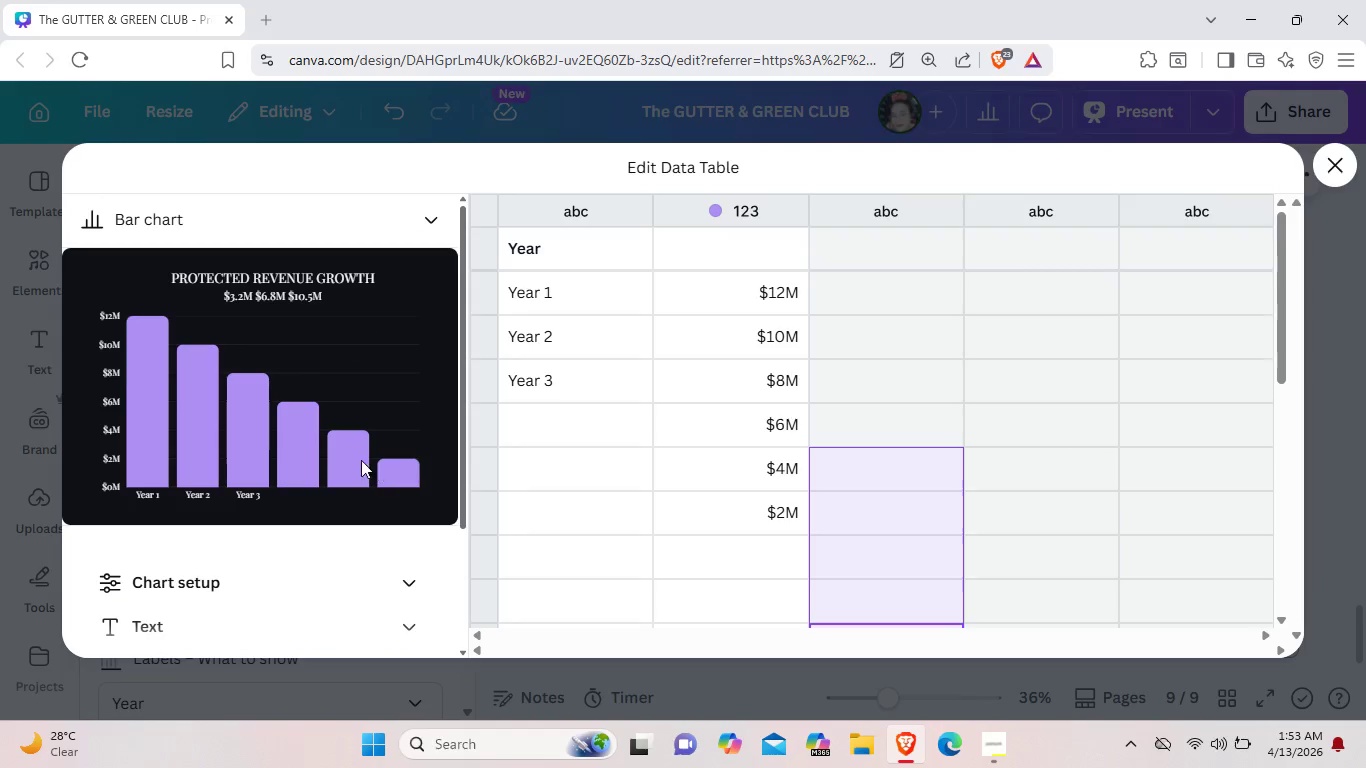 
left_click([337, 452])
 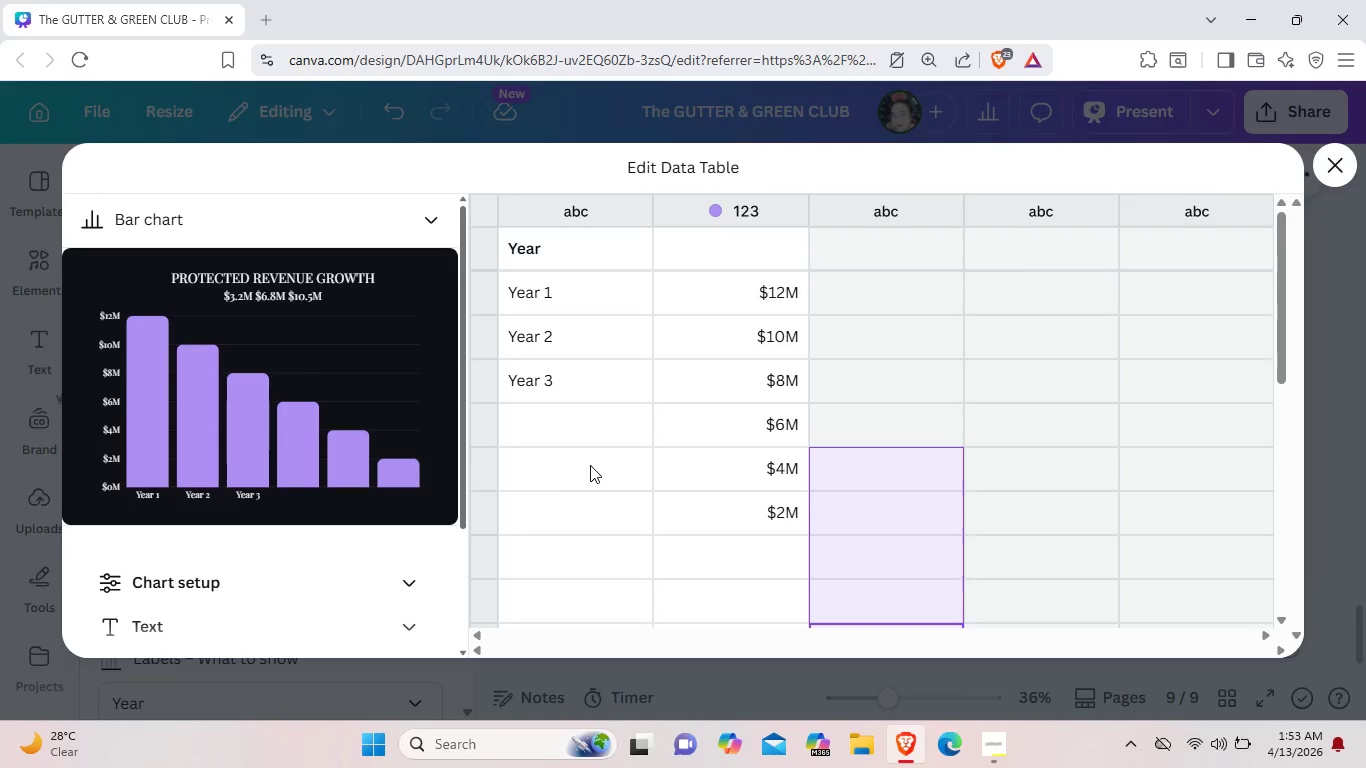 
left_click([590, 465])
 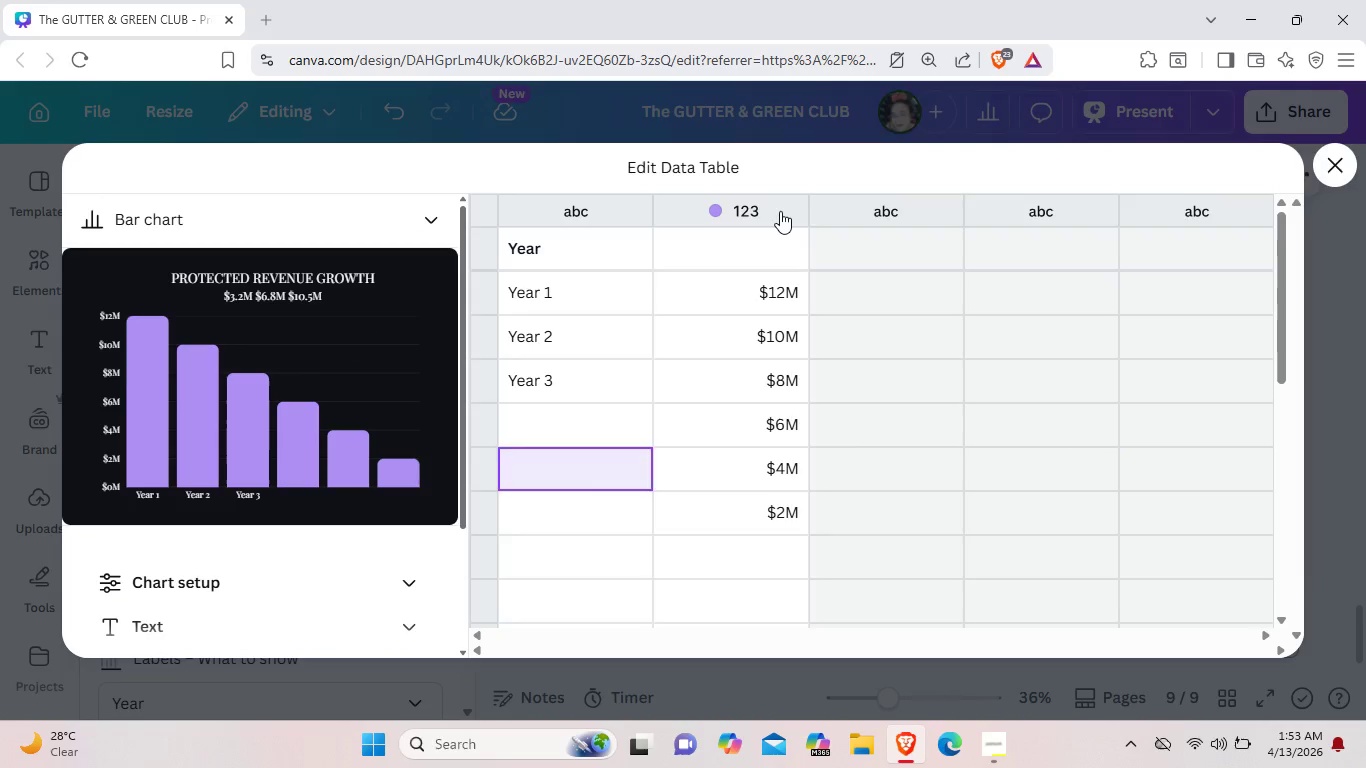 
double_click([780, 211])
 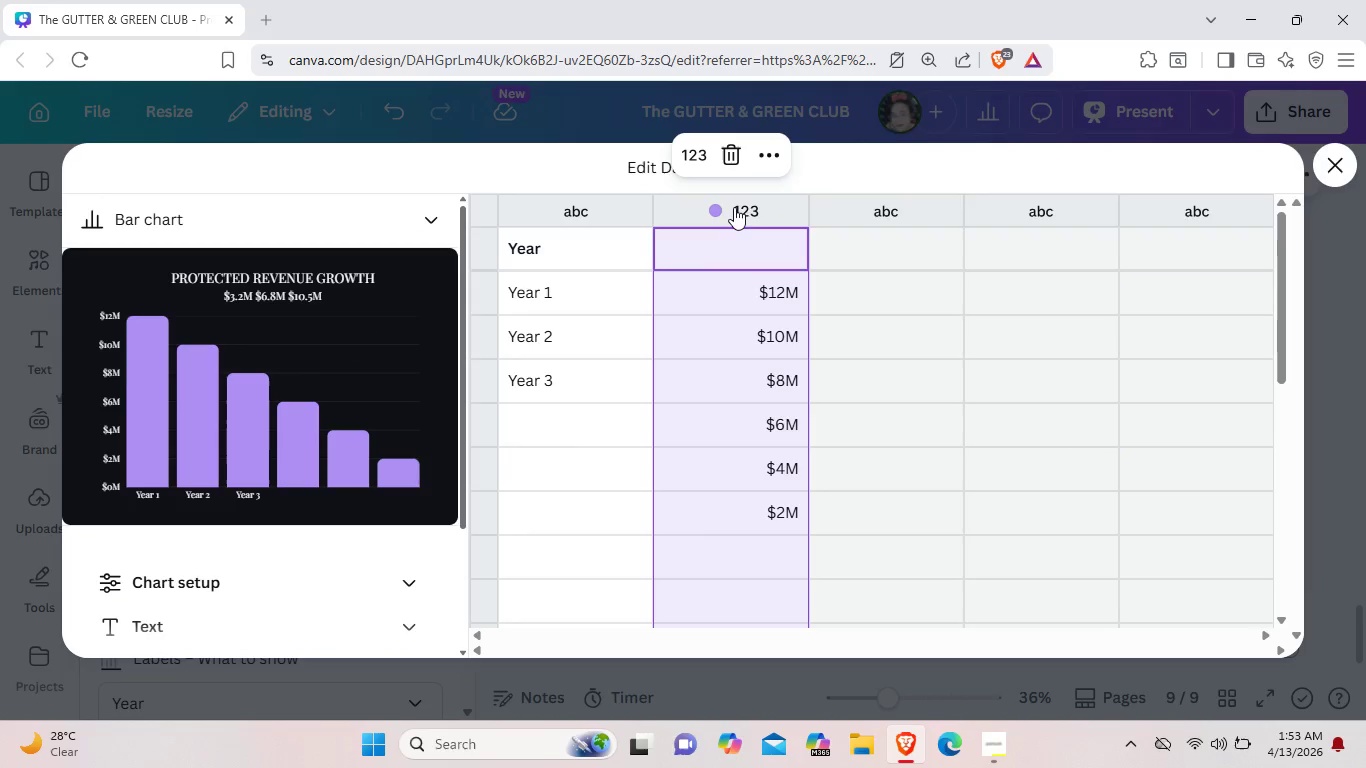 
left_click([725, 190])
 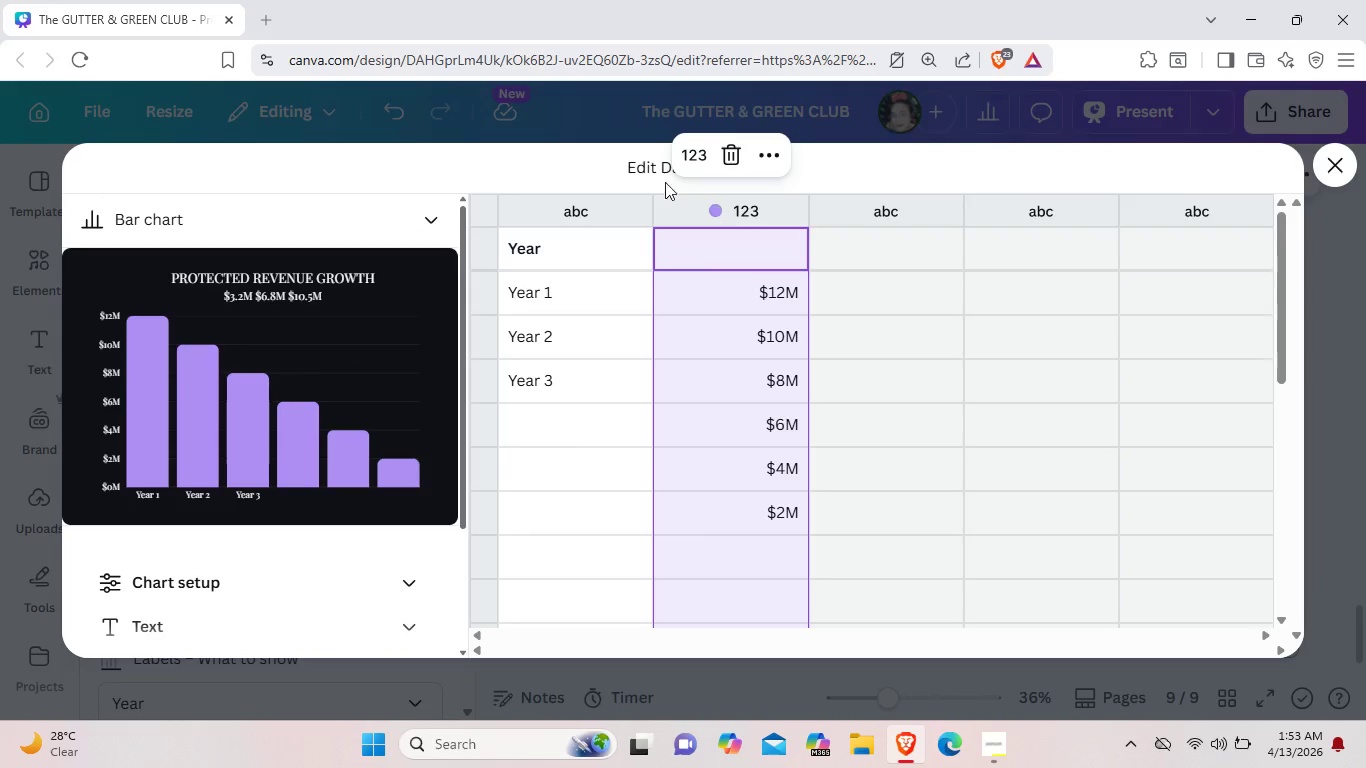 
left_click([642, 166])
 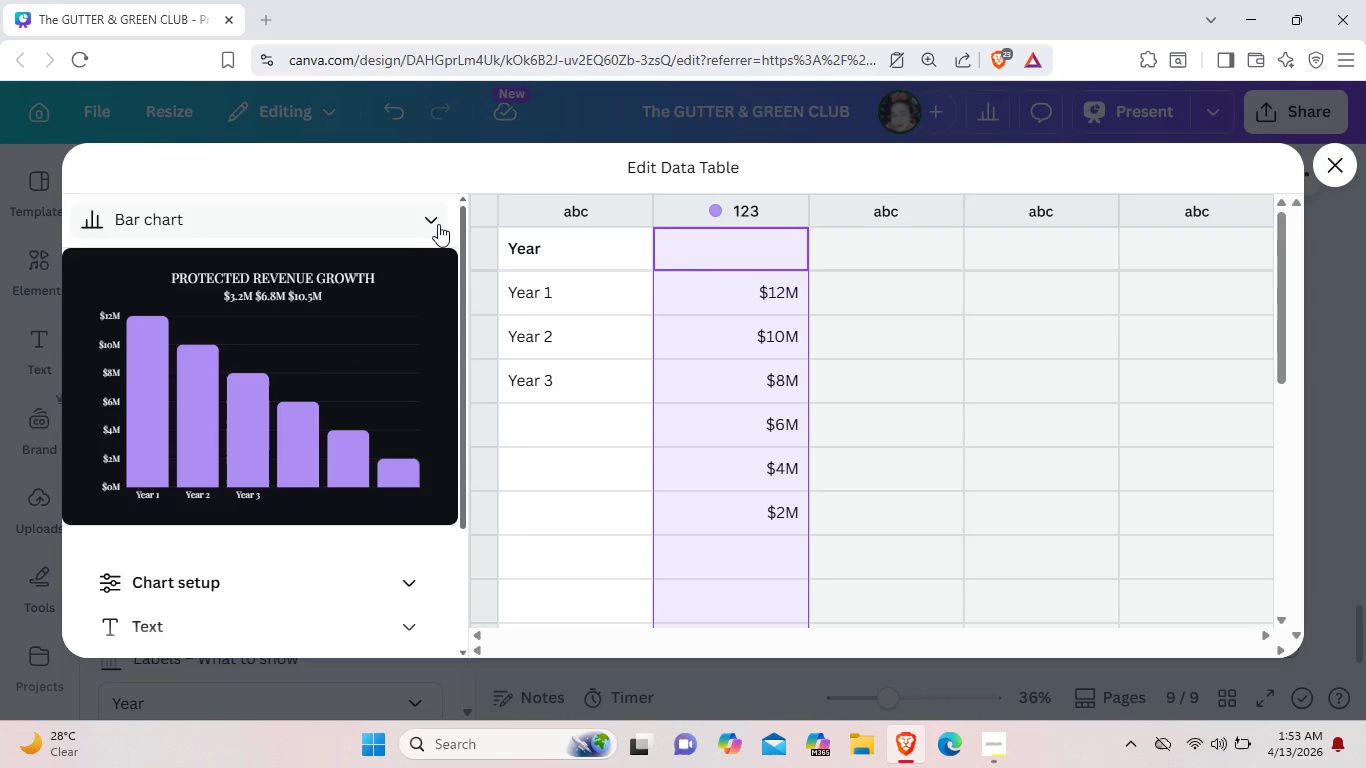 
left_click([430, 220])
 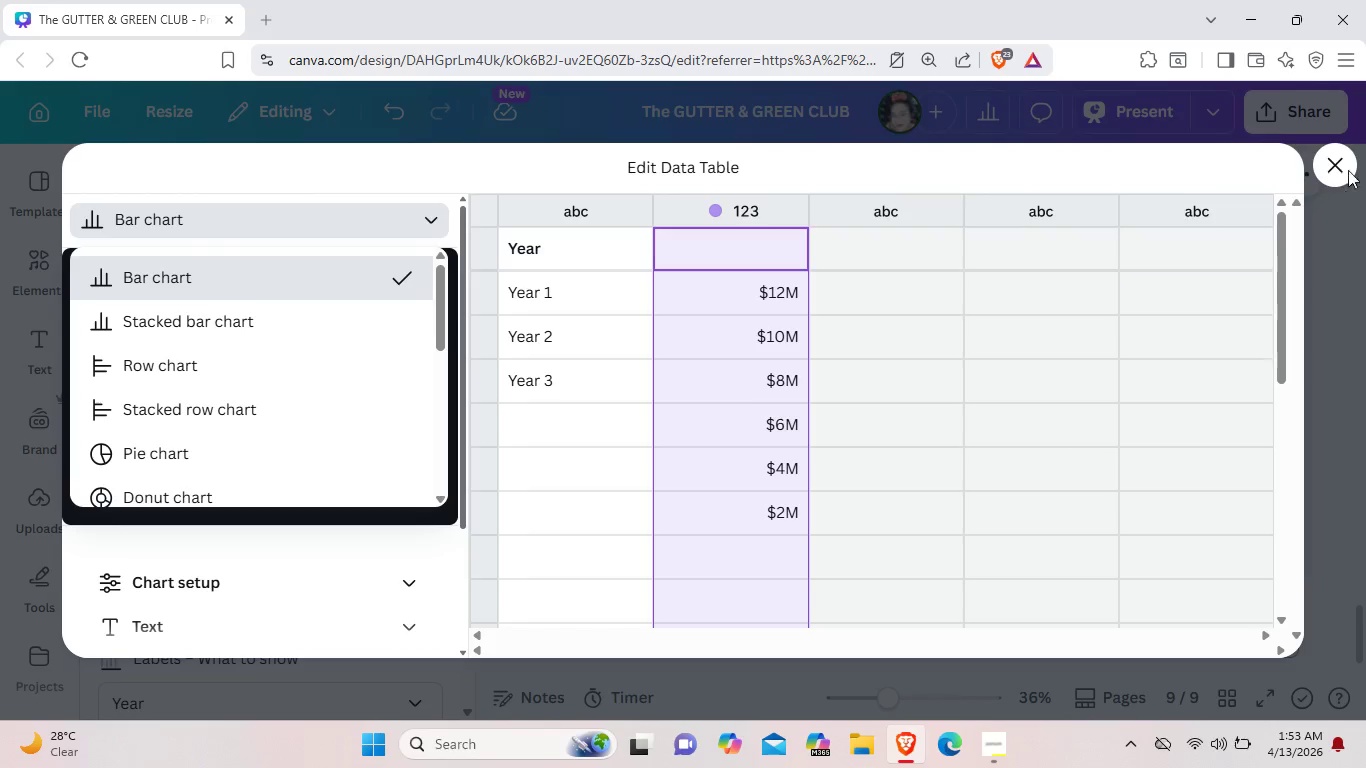 
left_click([1343, 167])
 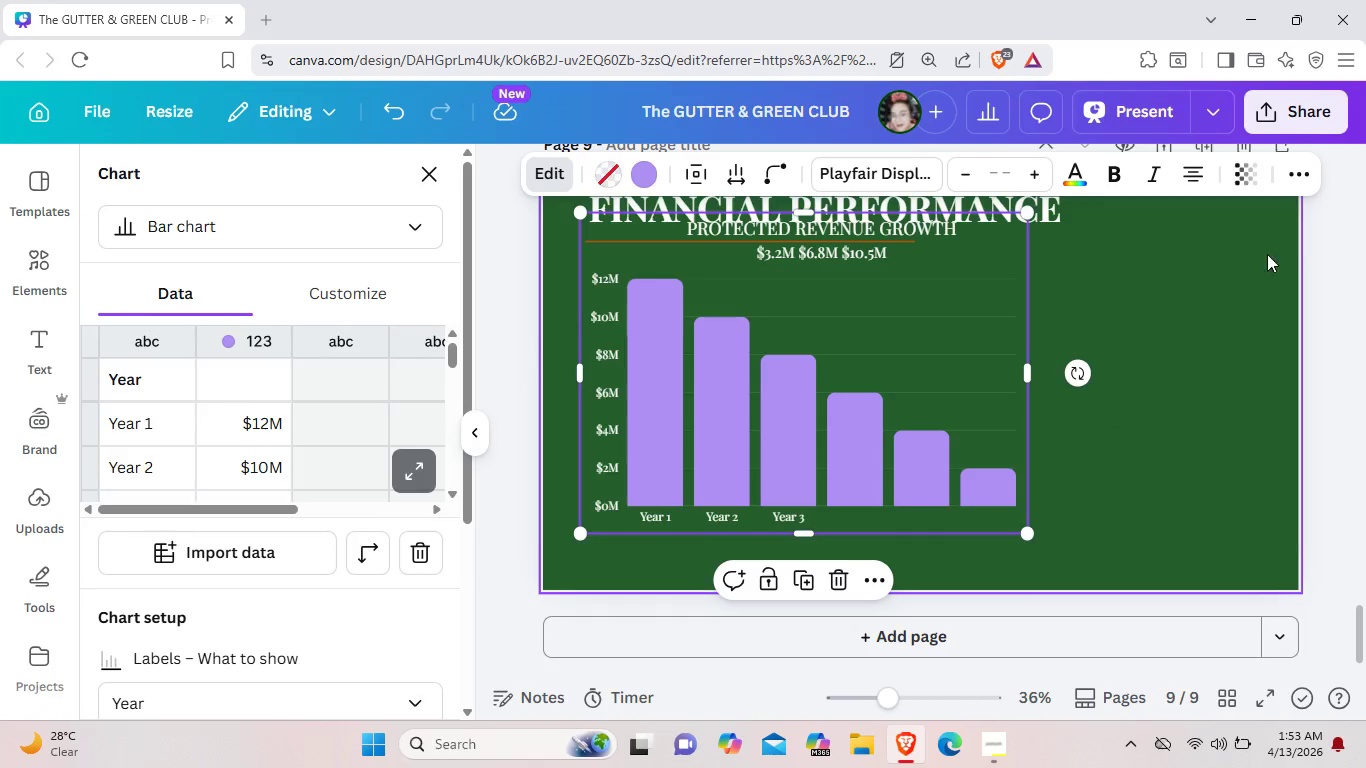 
left_click_drag(start_coordinate=[896, 336], to_coordinate=[891, 367])
 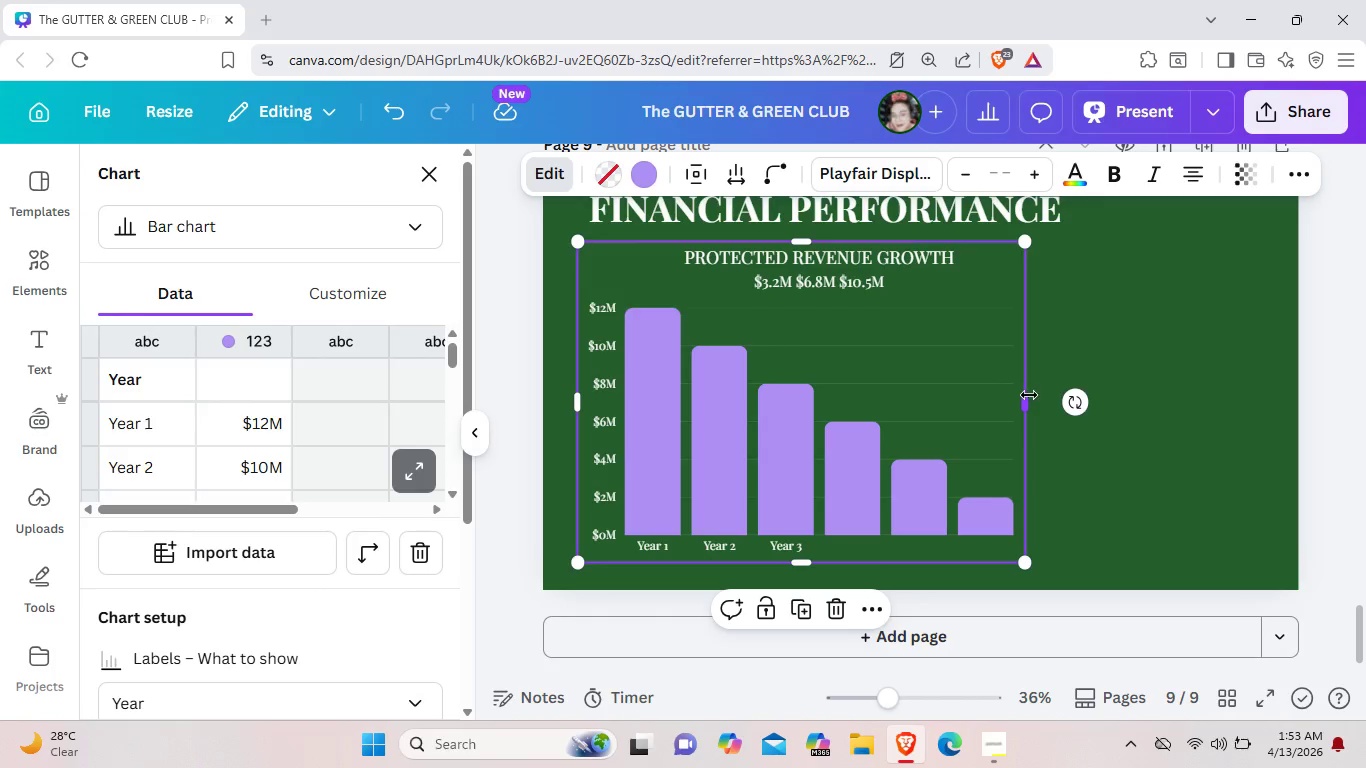 
left_click_drag(start_coordinate=[1029, 395], to_coordinate=[1046, 398])
 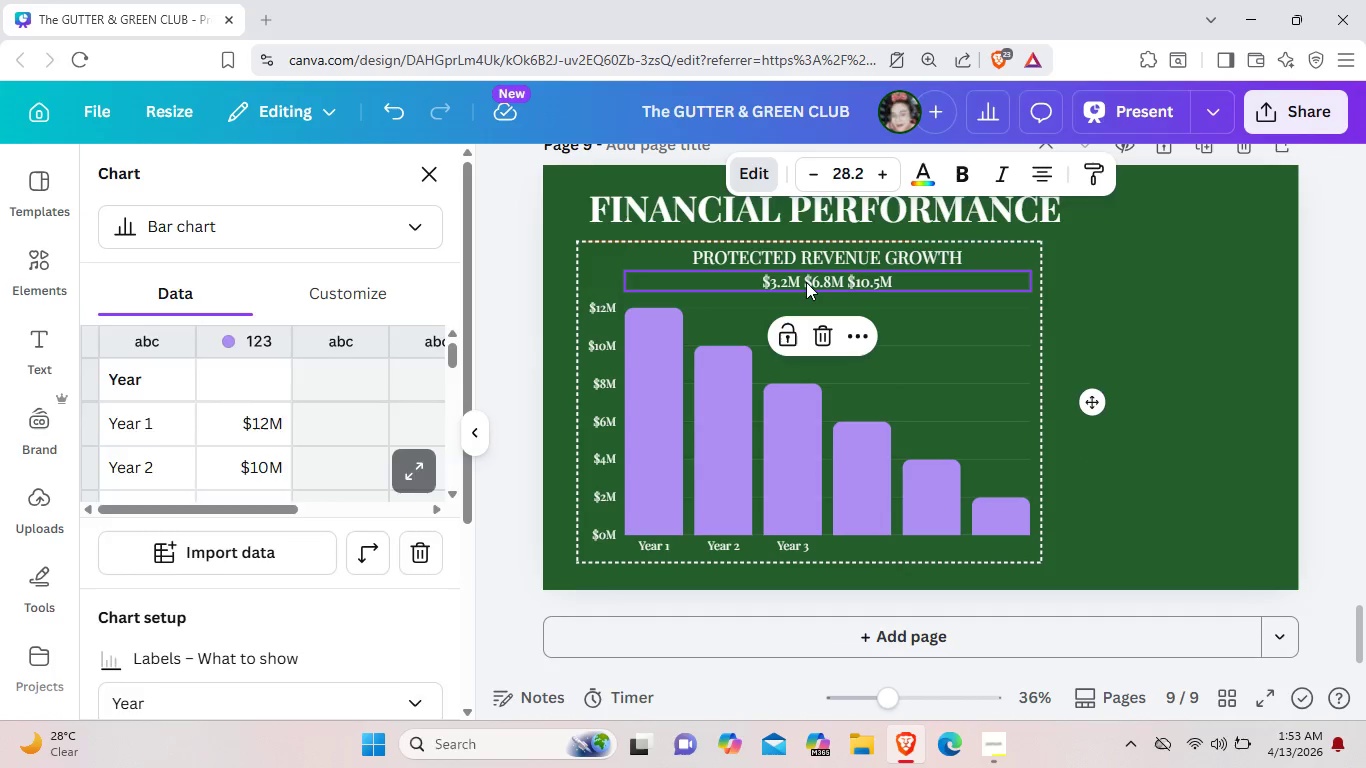 
double_click([806, 282])
 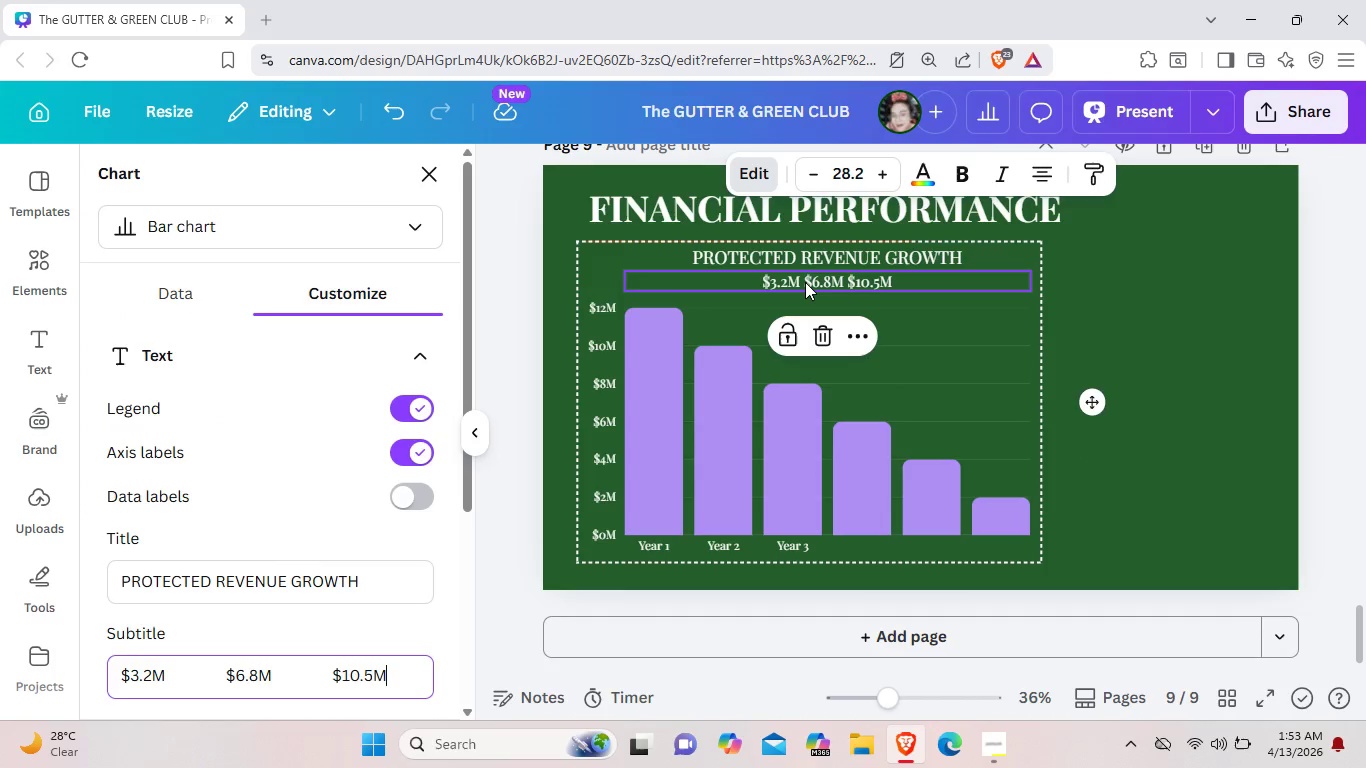 
double_click([805, 282])
 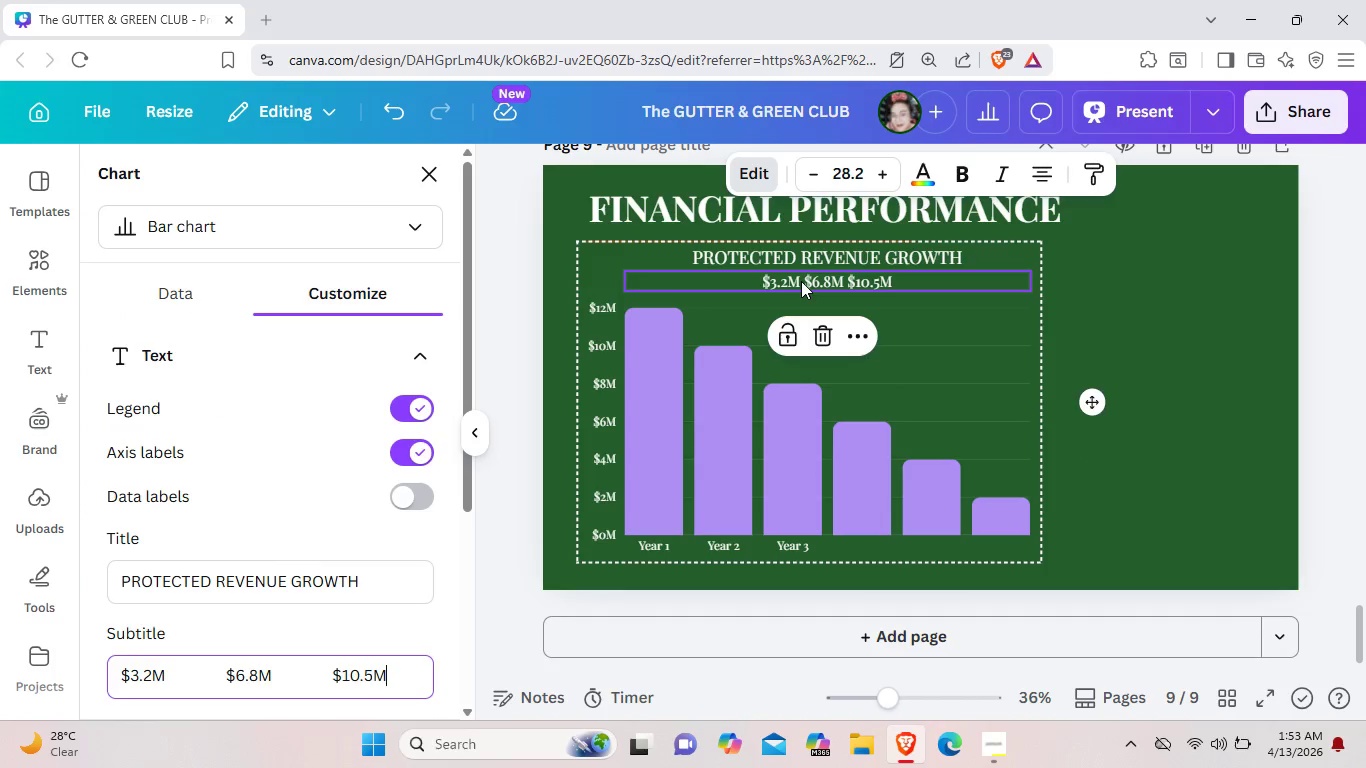 
double_click([801, 281])
 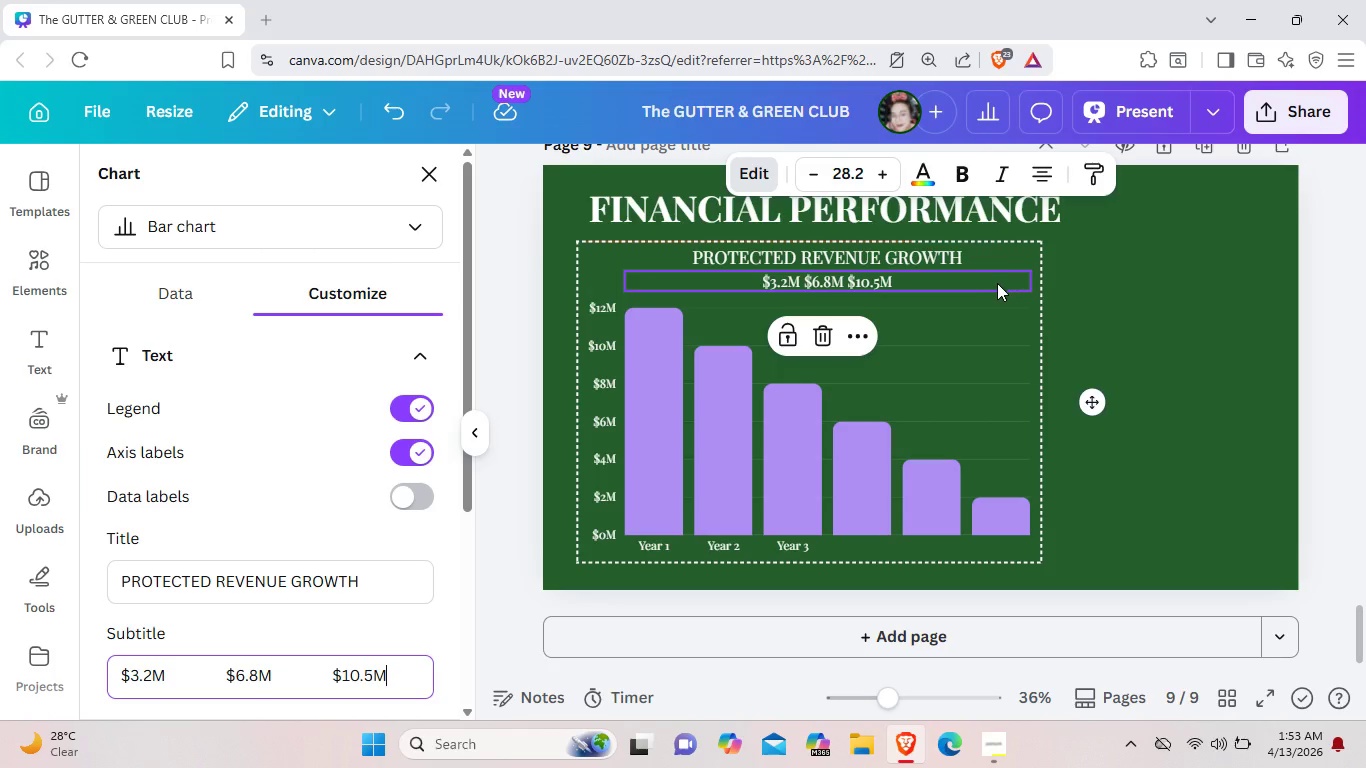 
left_click_drag(start_coordinate=[987, 284], to_coordinate=[964, 295])
 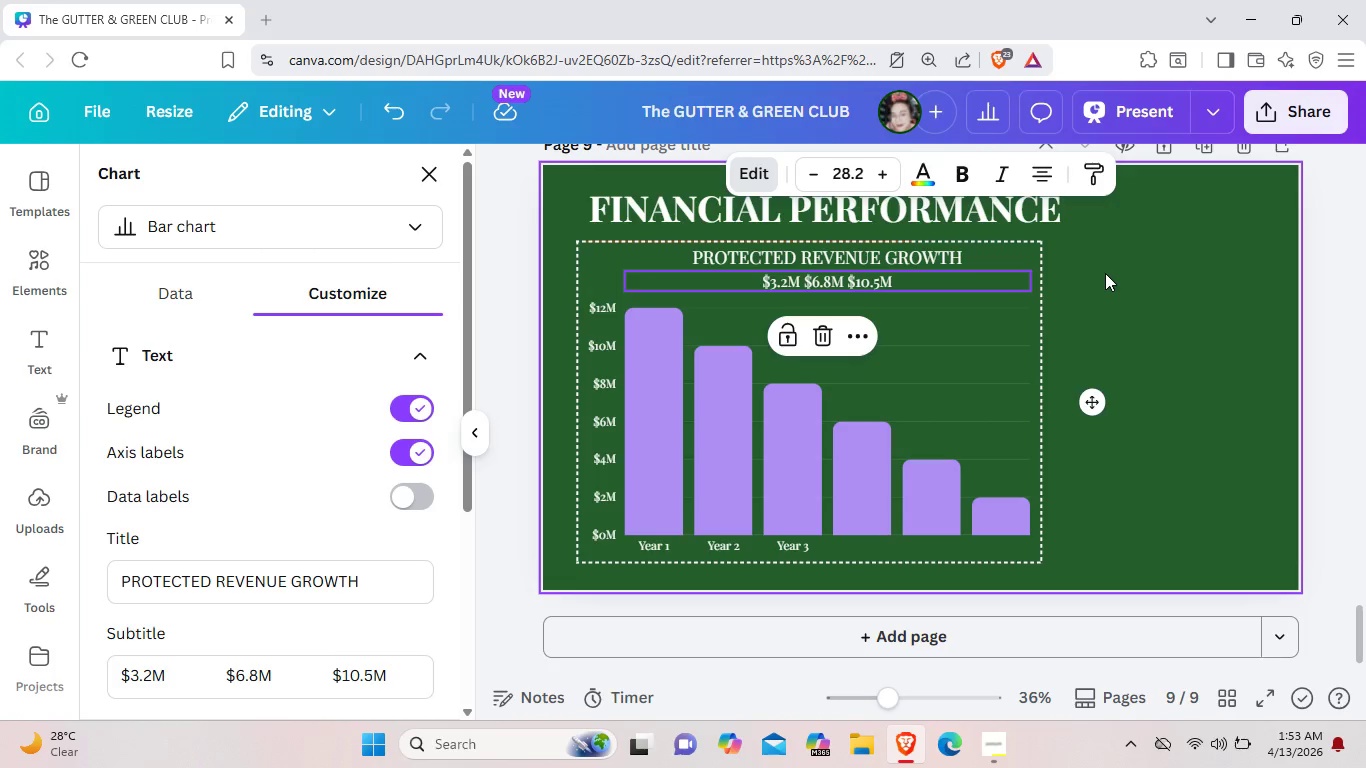 
left_click([1105, 273])
 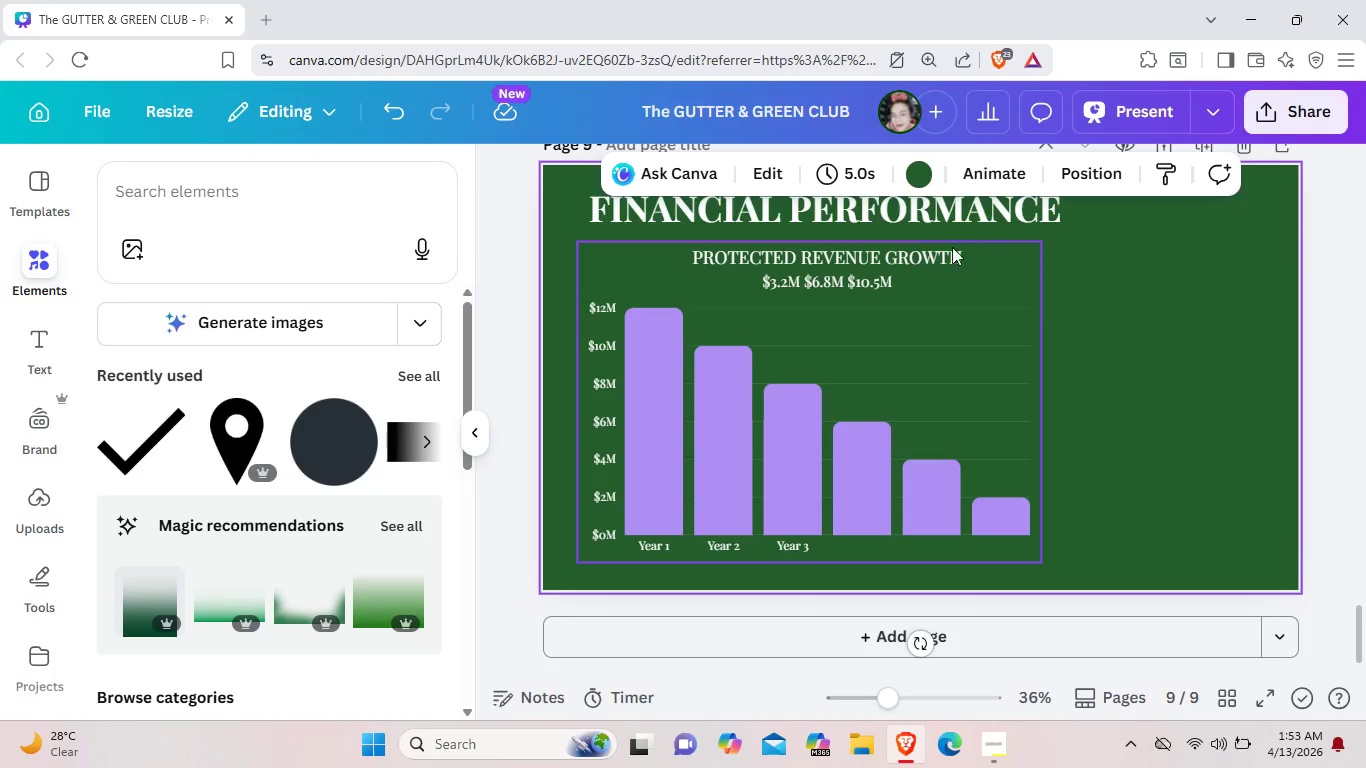 
double_click([861, 279])
 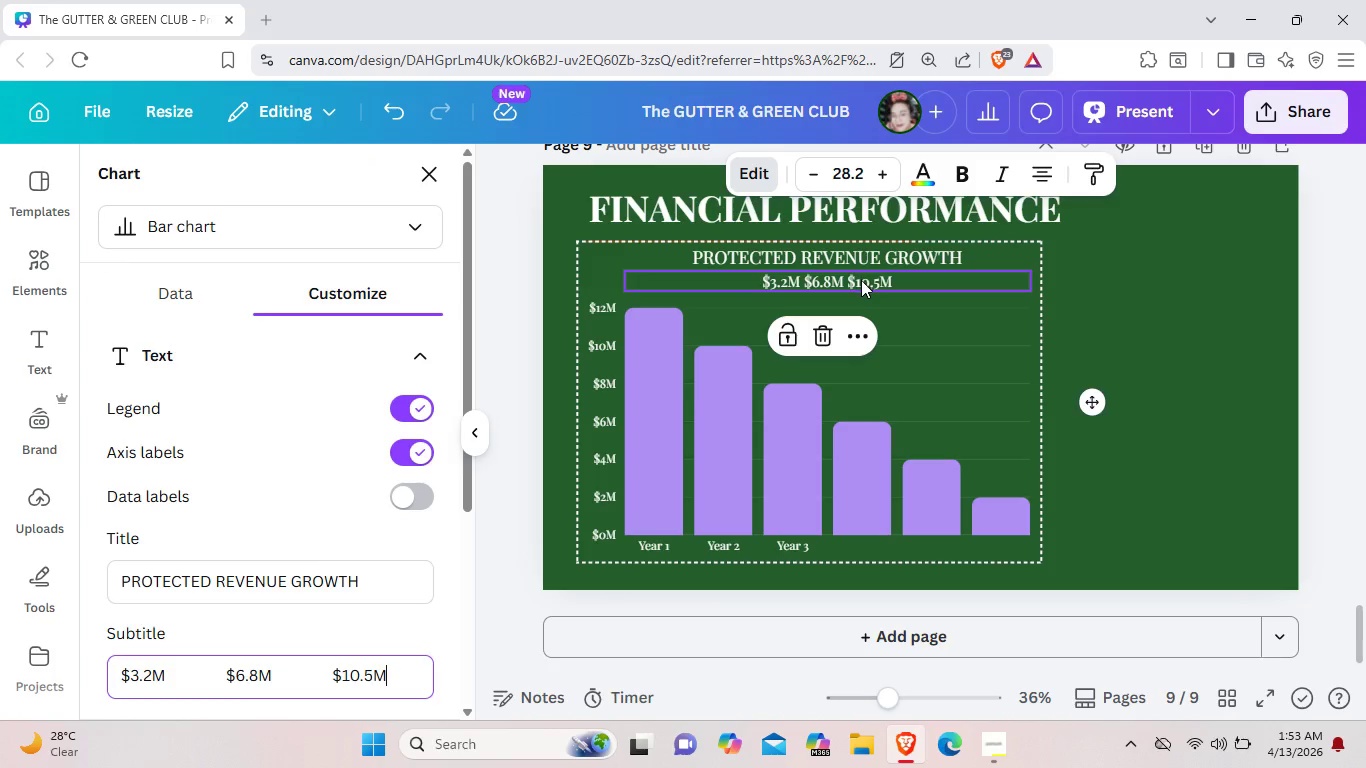 
scroll: coordinate [320, 590], scroll_direction: down, amount: 5.0
 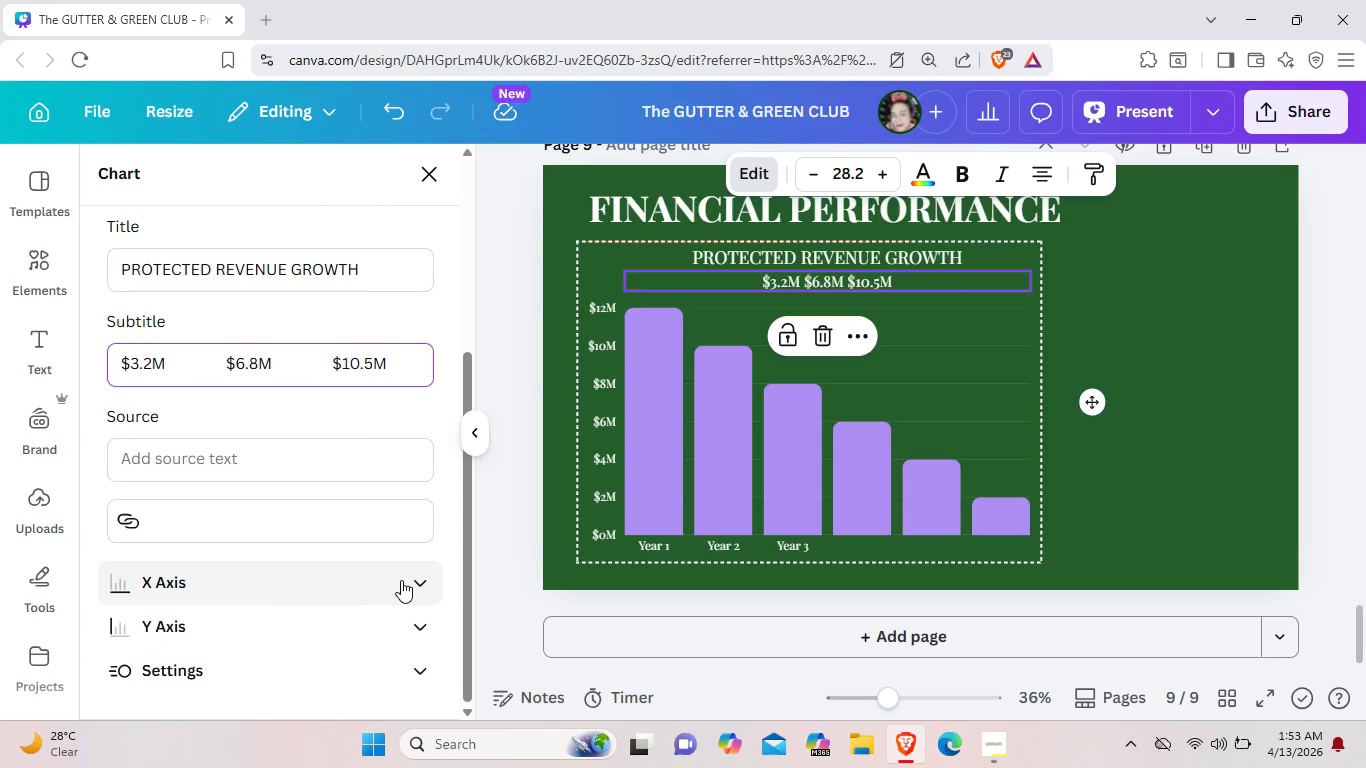 
left_click([401, 580])
 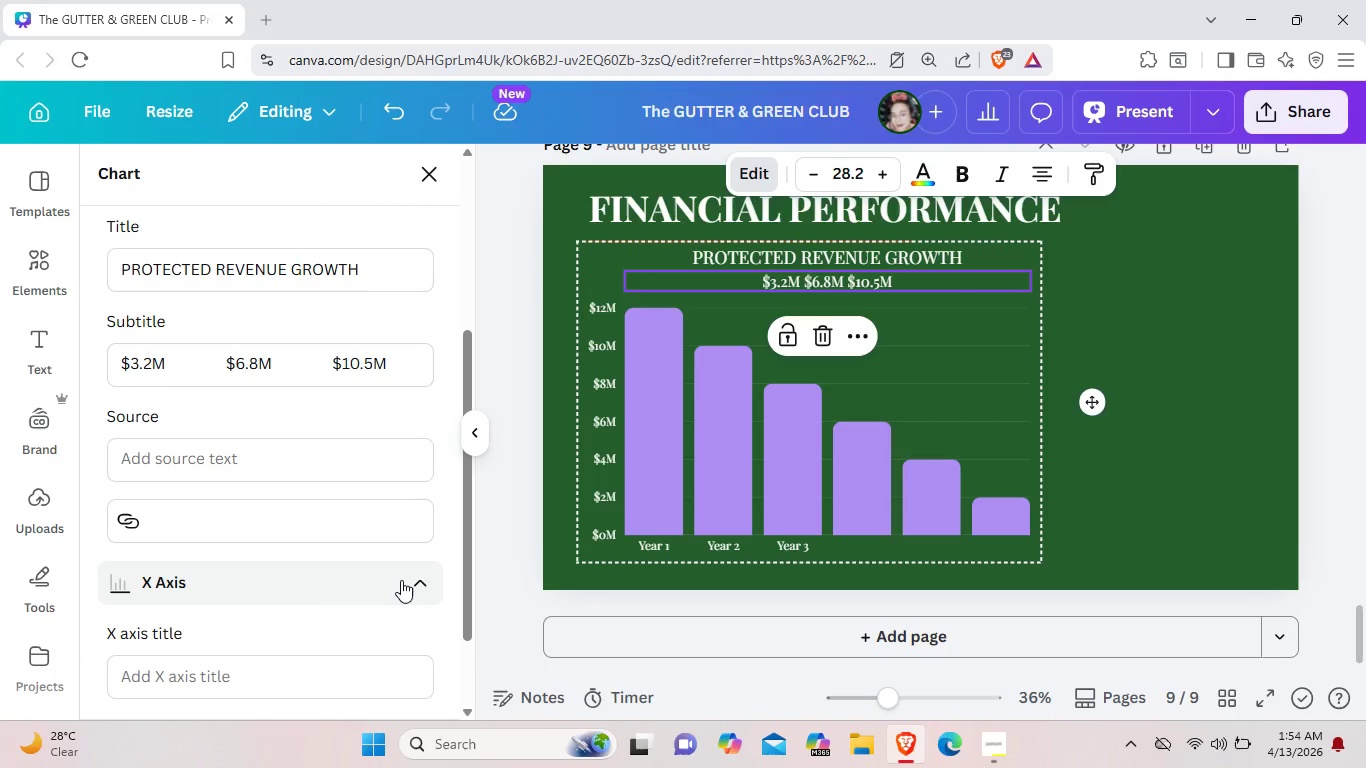 
left_click([401, 580])
 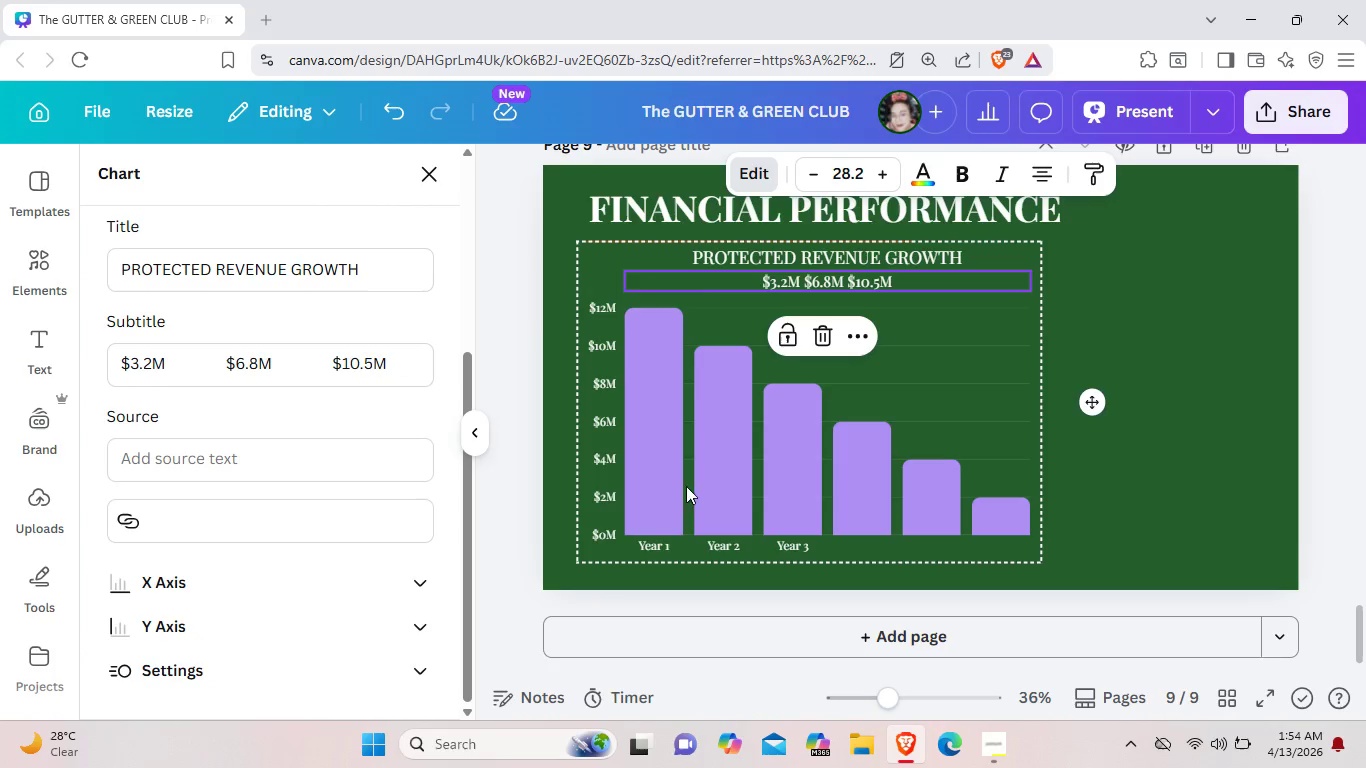 
left_click([744, 475])
 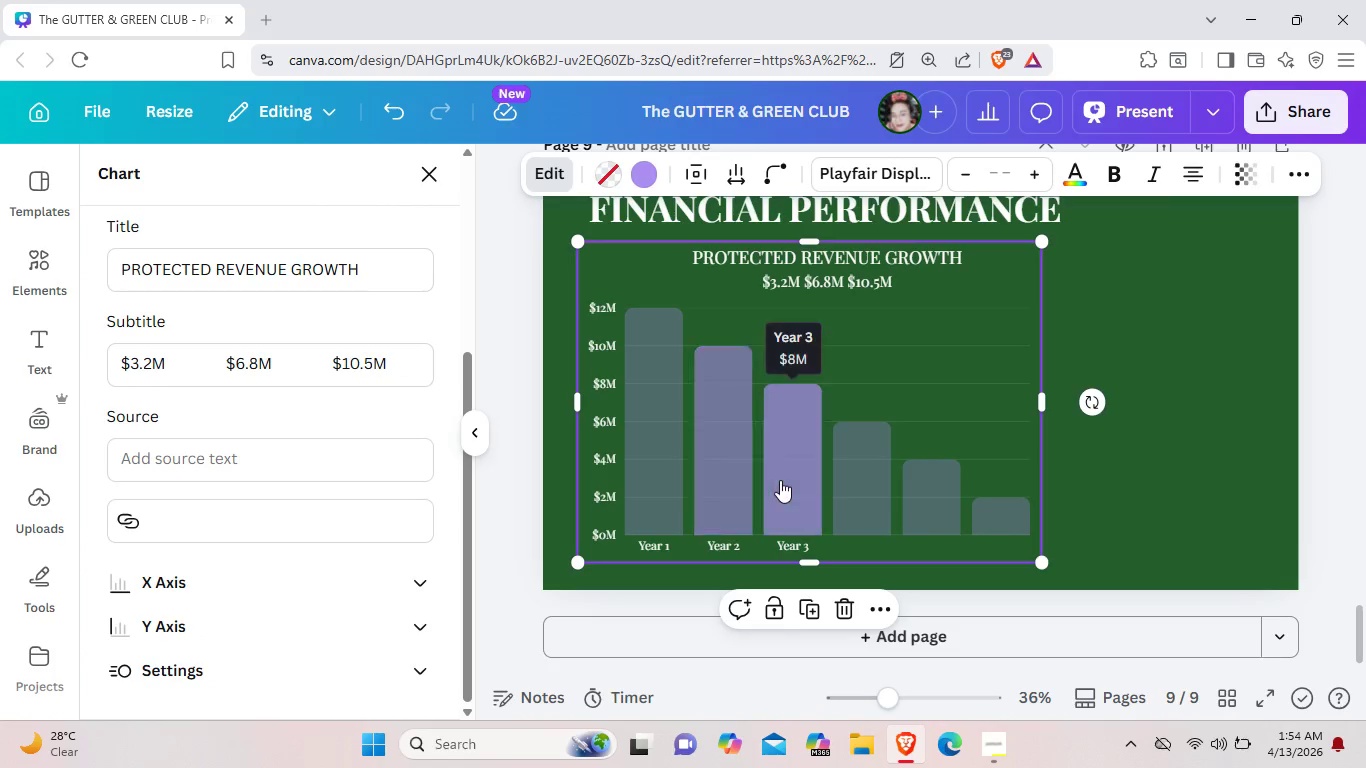 
left_click([792, 479])
 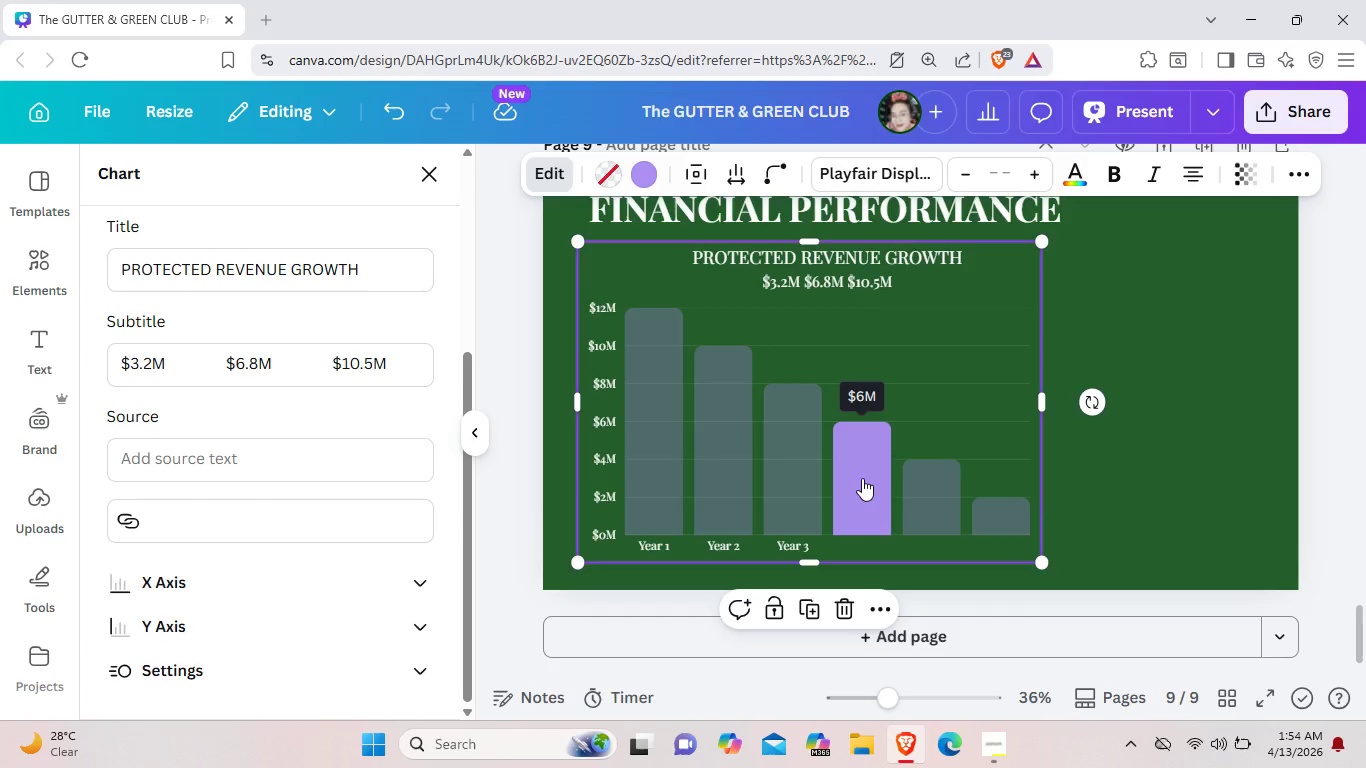 
mouse_move([1005, 506])
 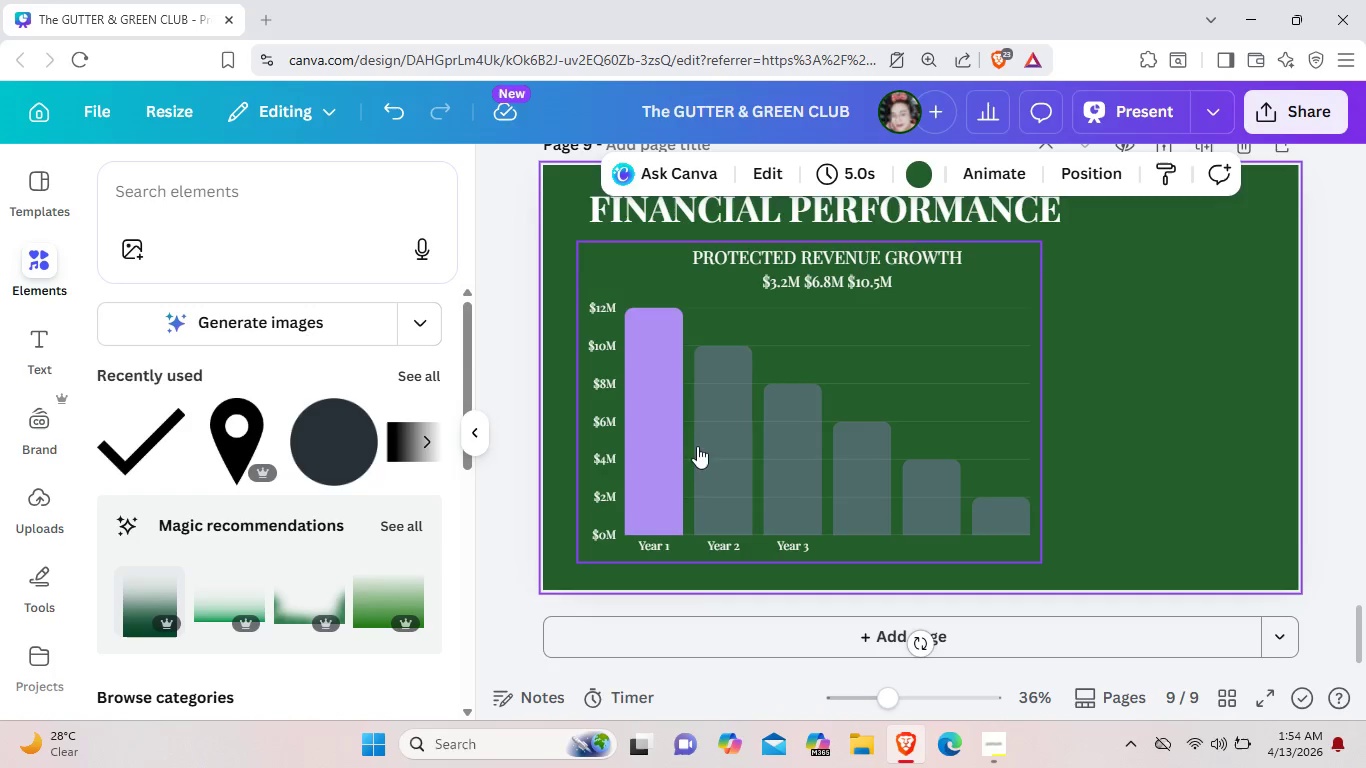 
wait(22.07)
 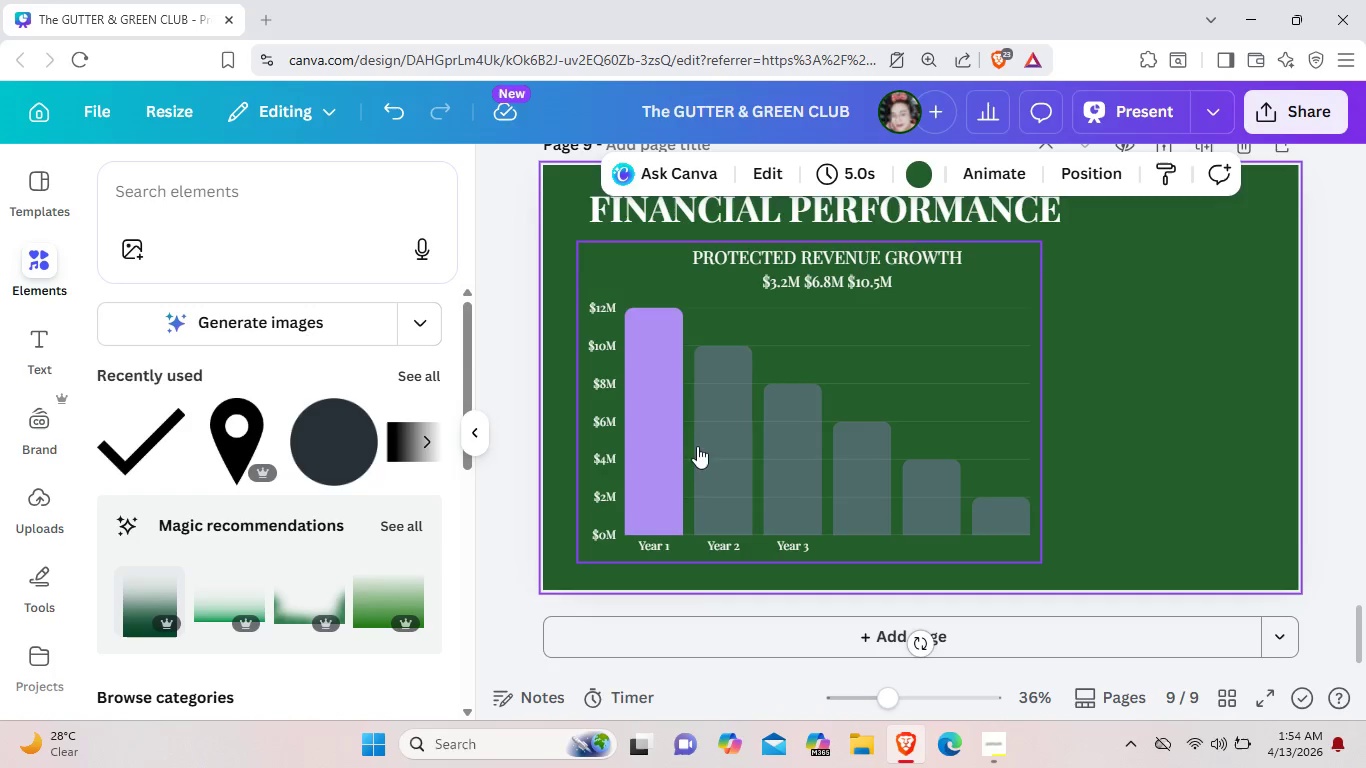 
left_click([596, 384])
 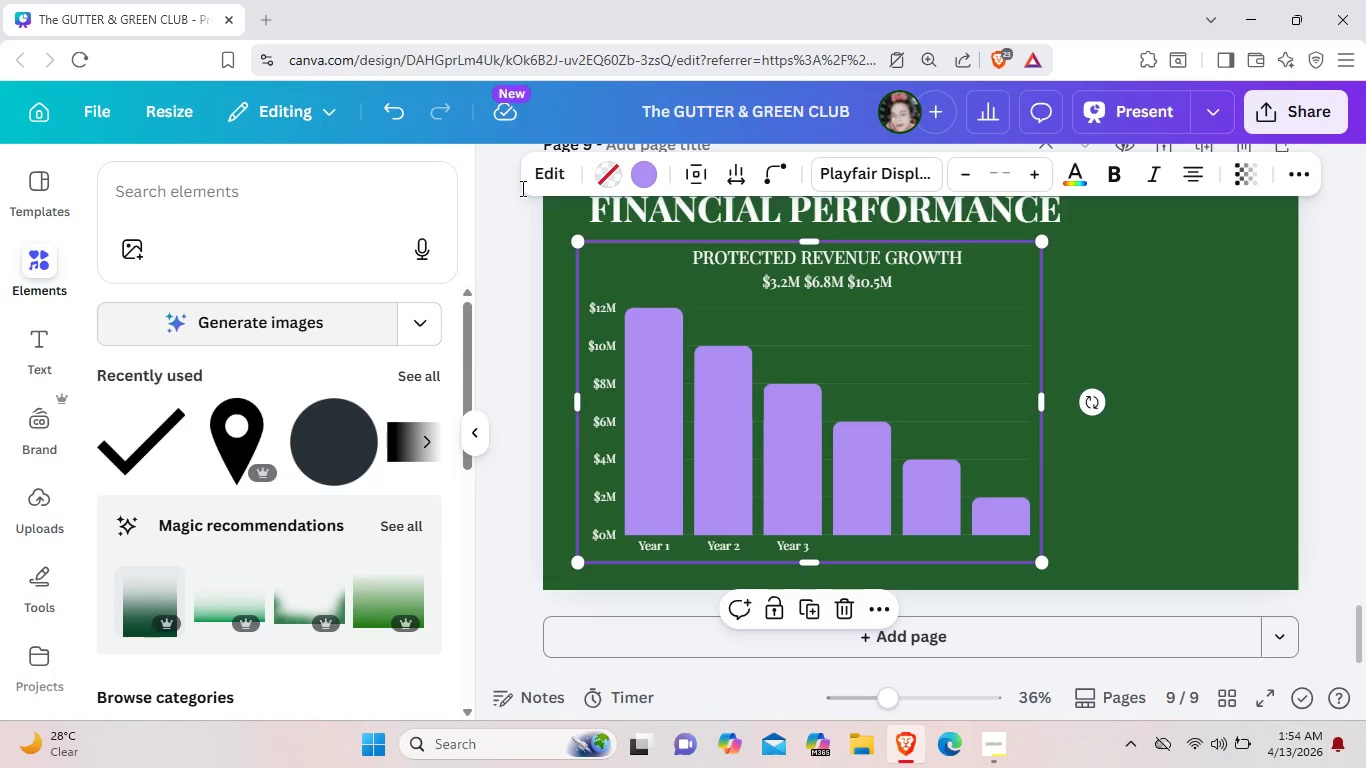 
left_click([559, 180])
 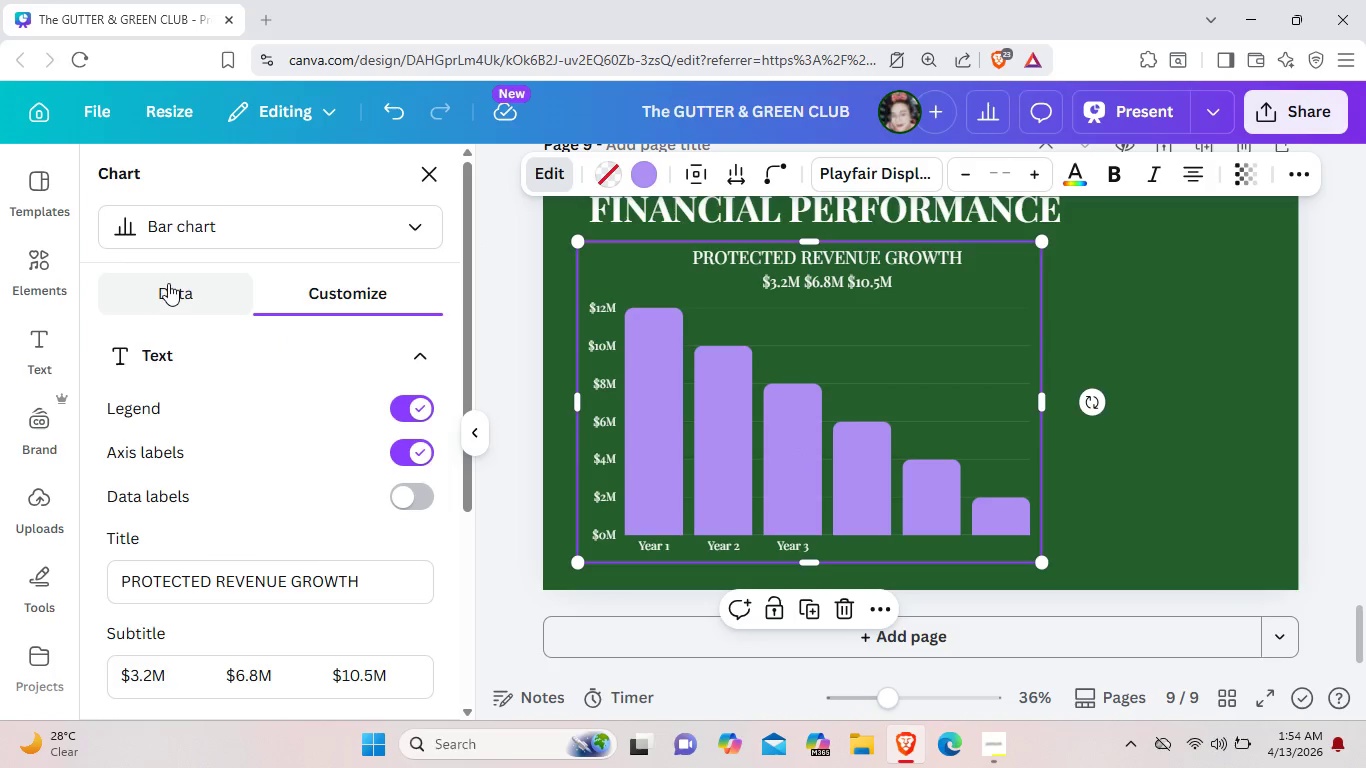 
left_click([172, 283])
 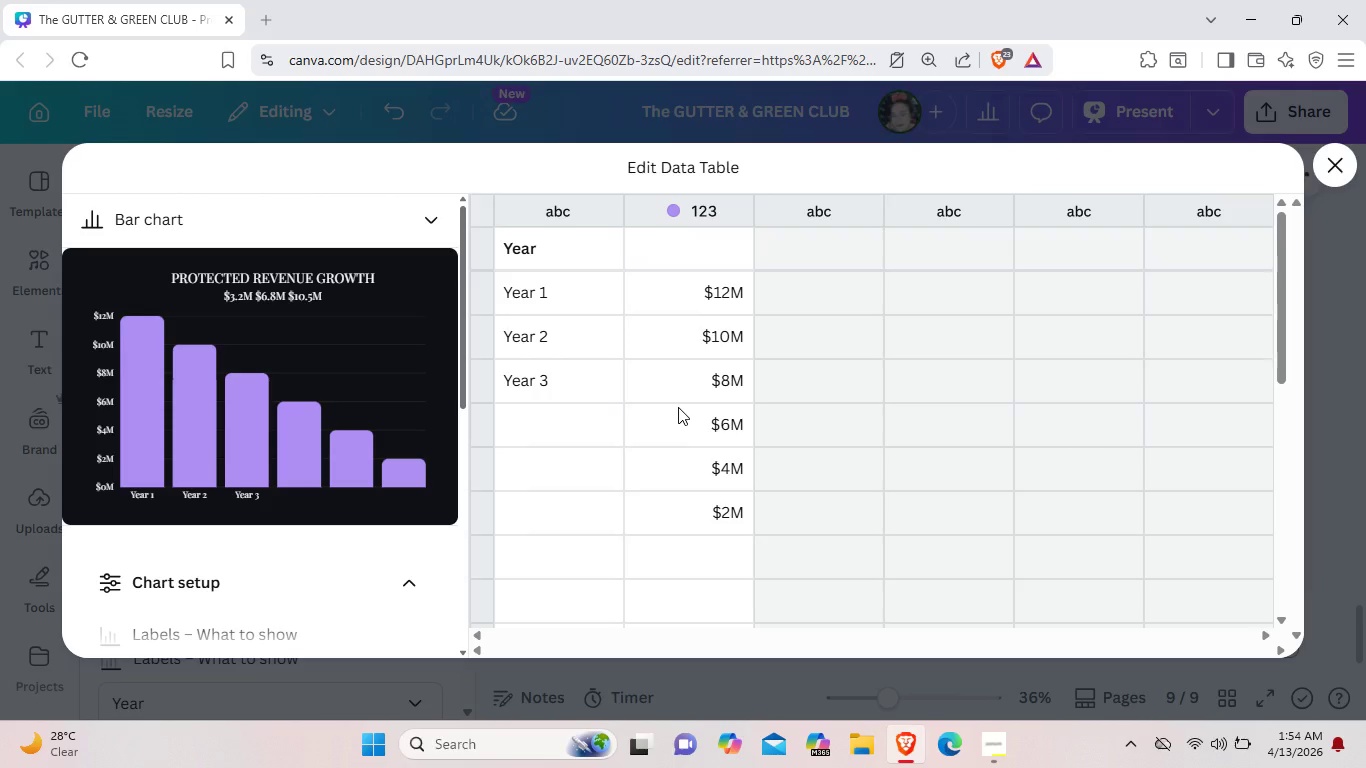 
wait(18.48)
 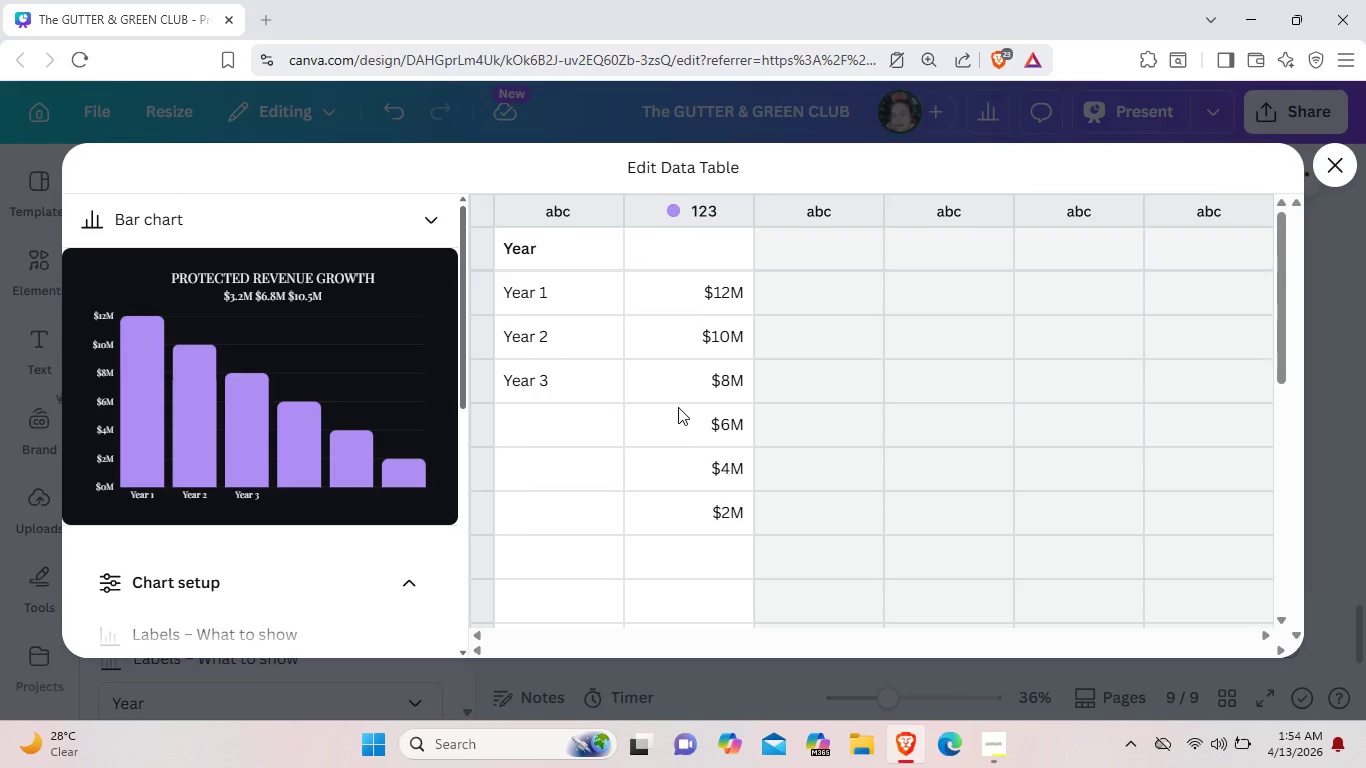 
left_click([735, 293])
 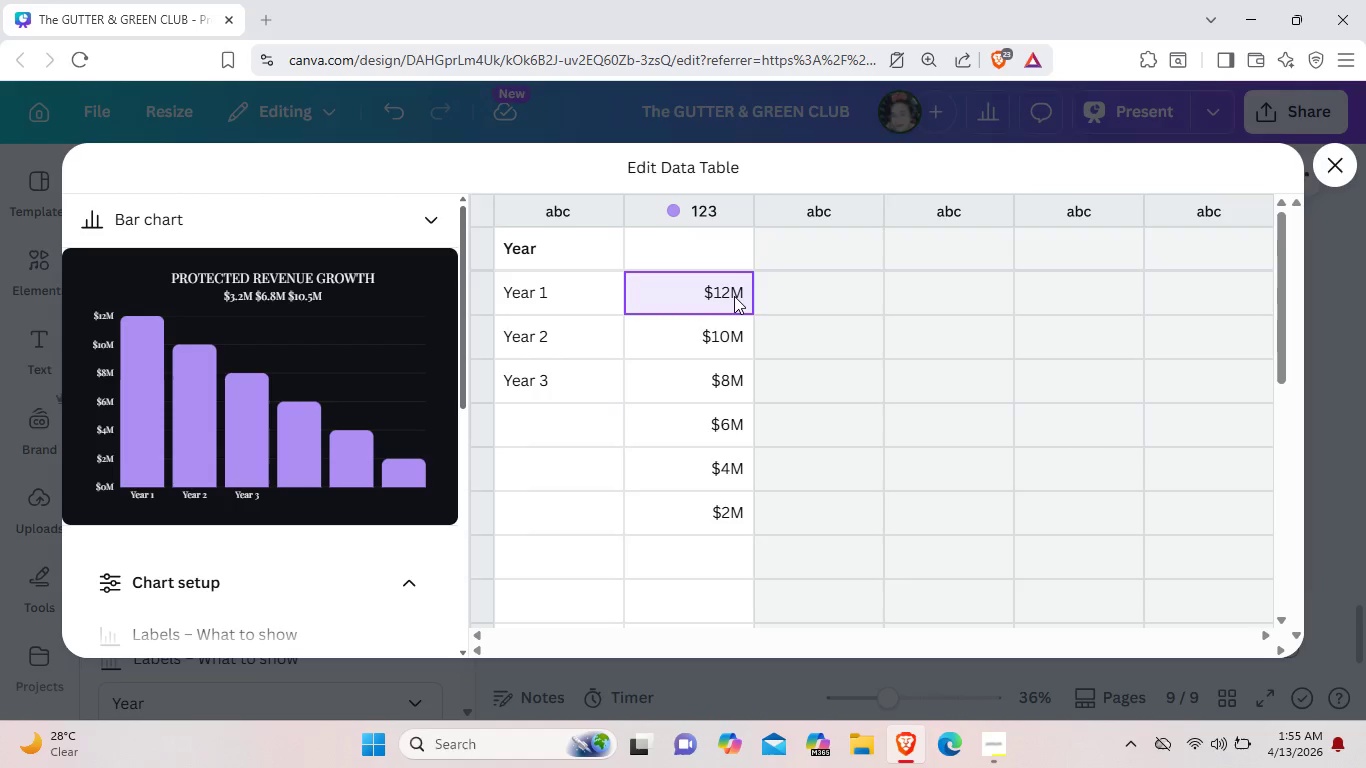 
double_click([734, 296])
 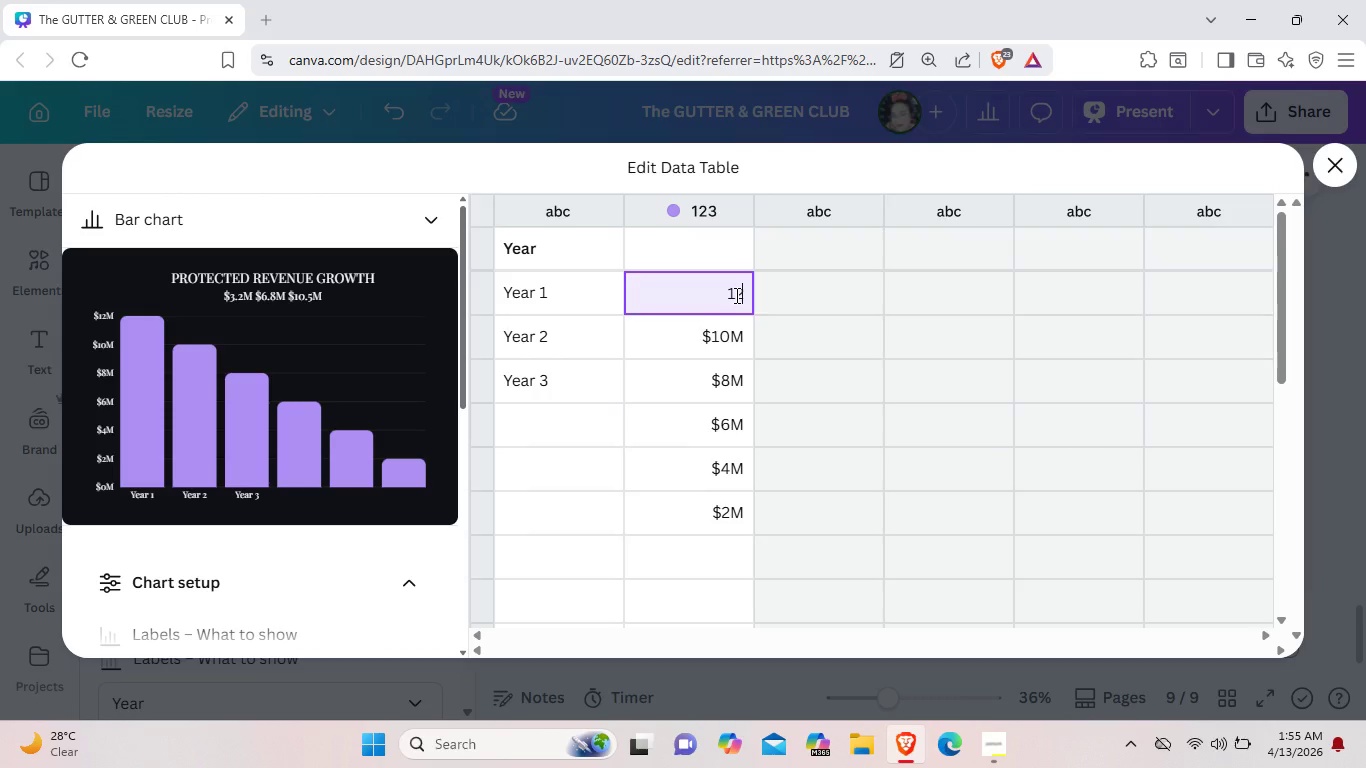 
key(Backspace)
key(Backspace)
type($3.2M)
 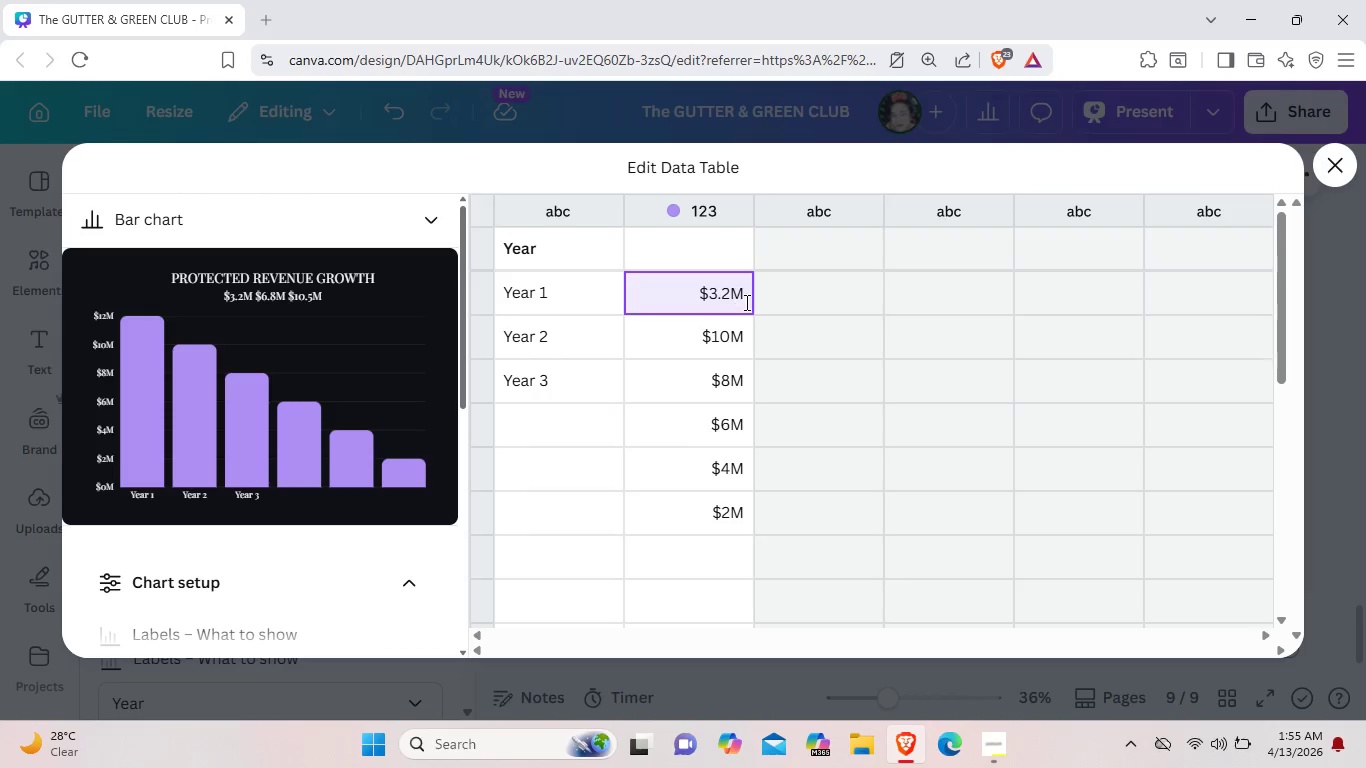 
left_click([743, 327])
 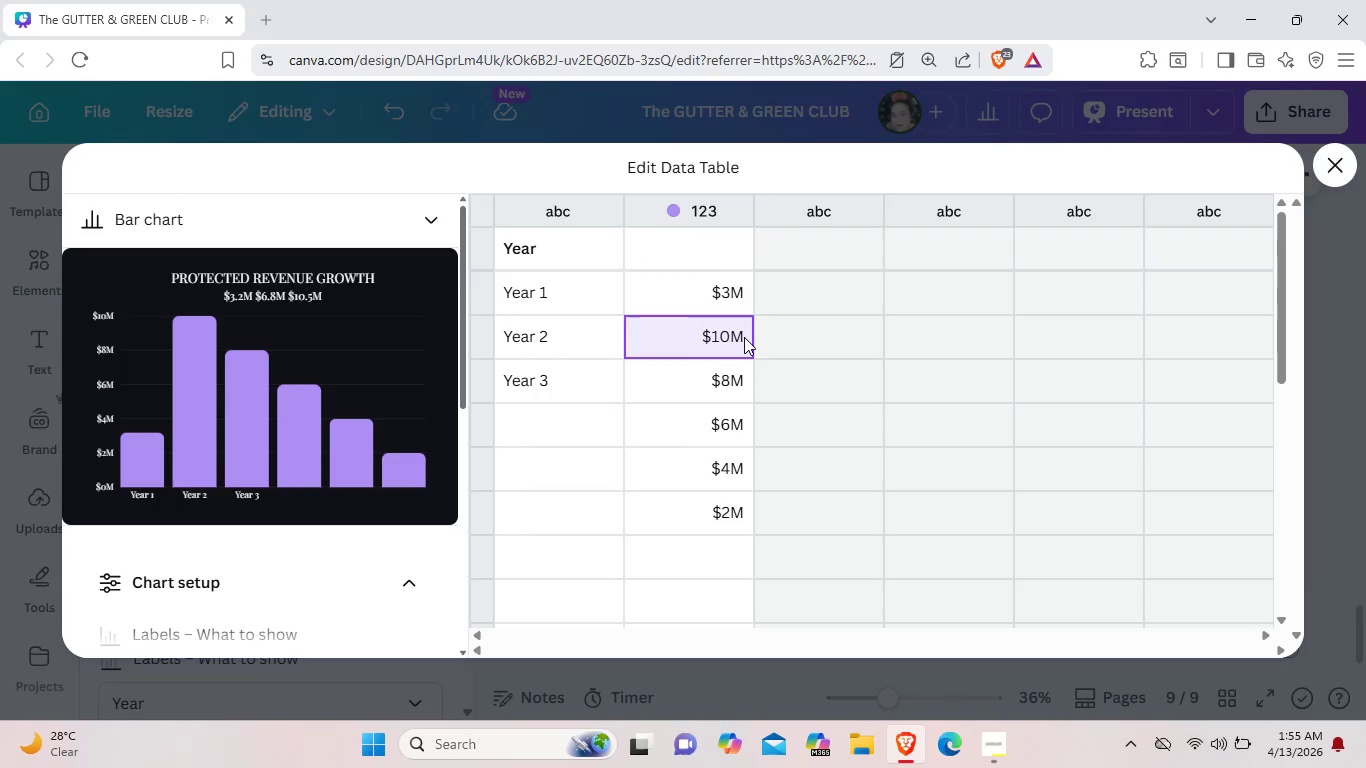 
double_click([744, 337])
 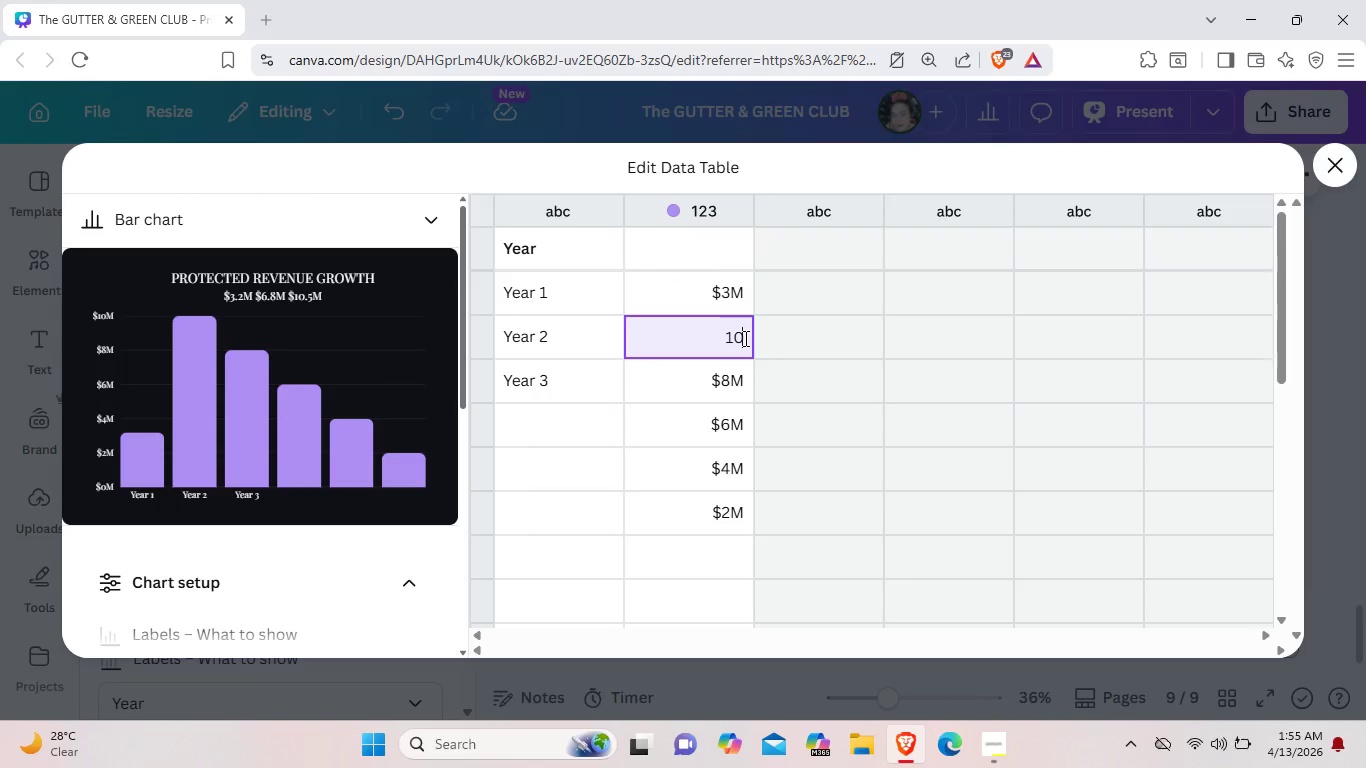 
key(Backspace)
 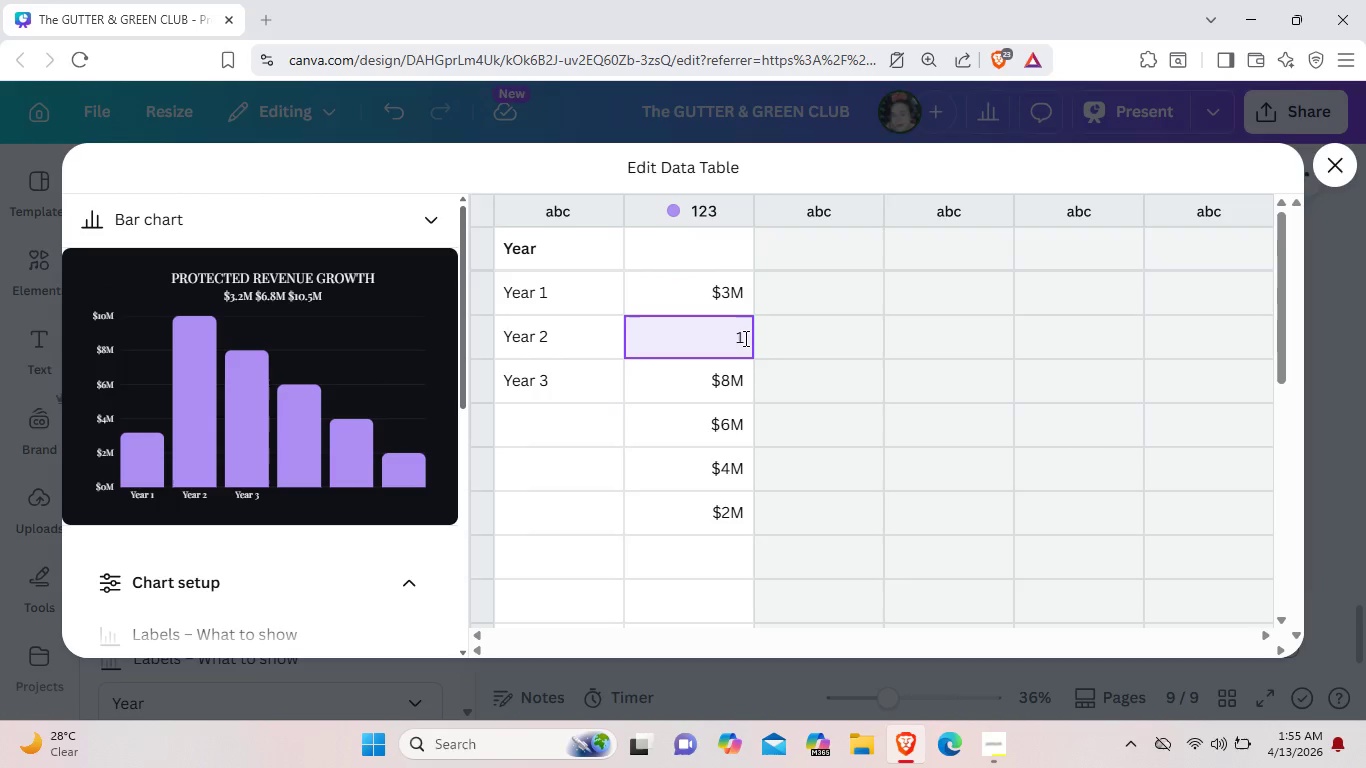 
key(Backspace)
 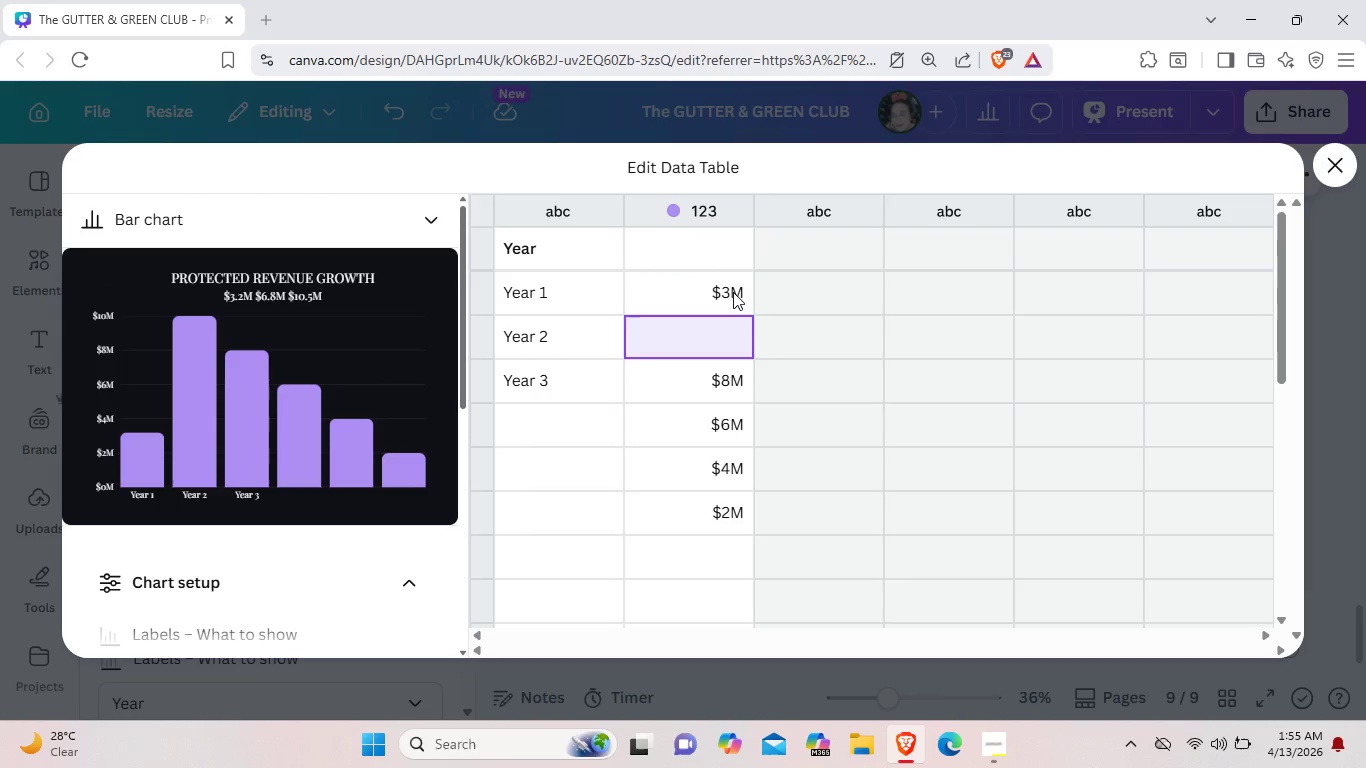 
left_click([733, 292])
 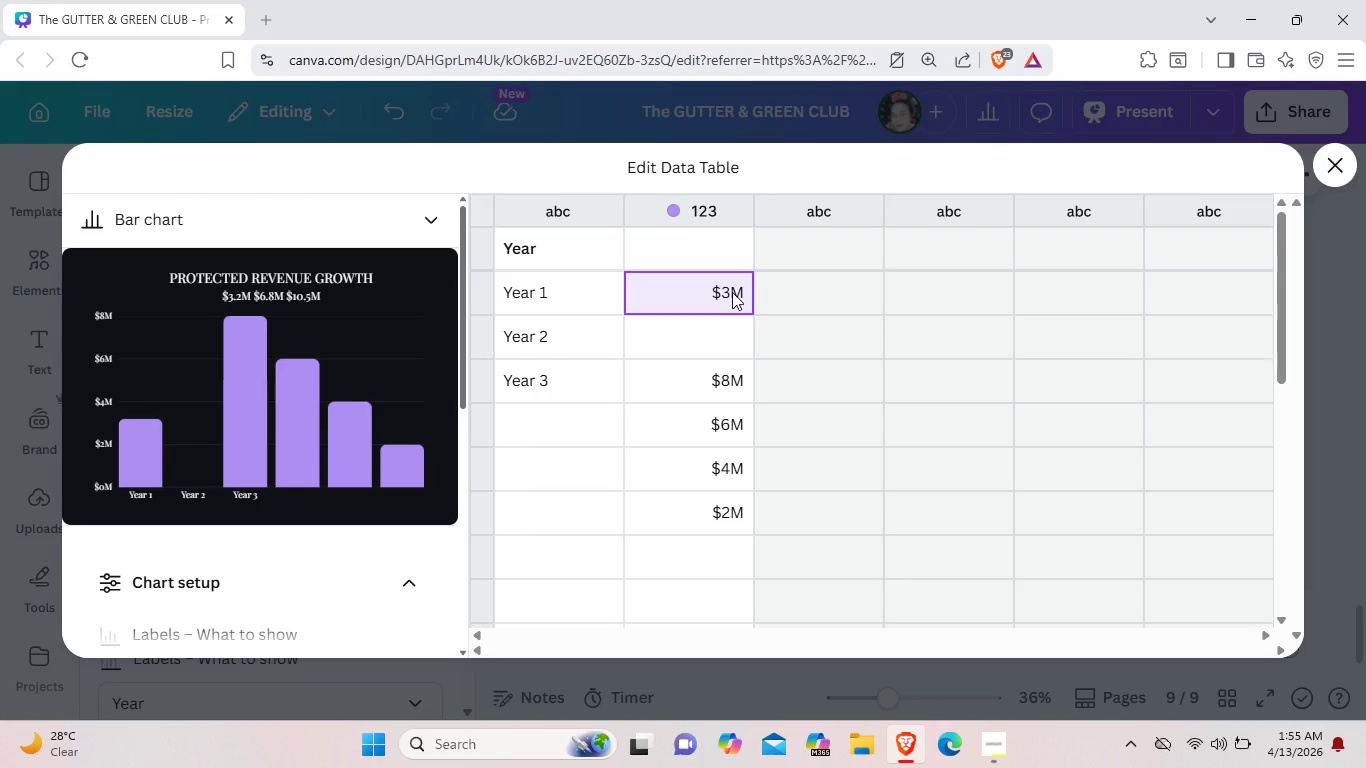 
double_click([732, 292])
 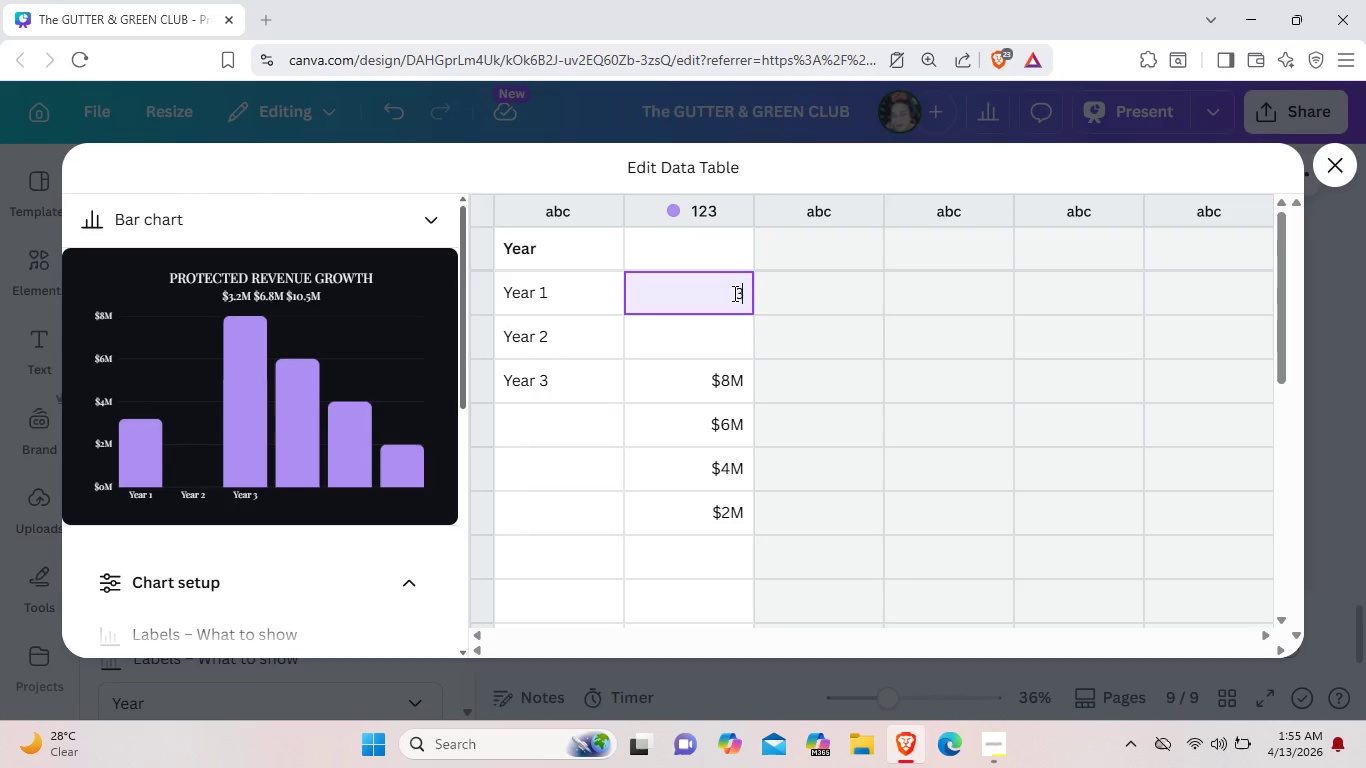 
type(.2M)
 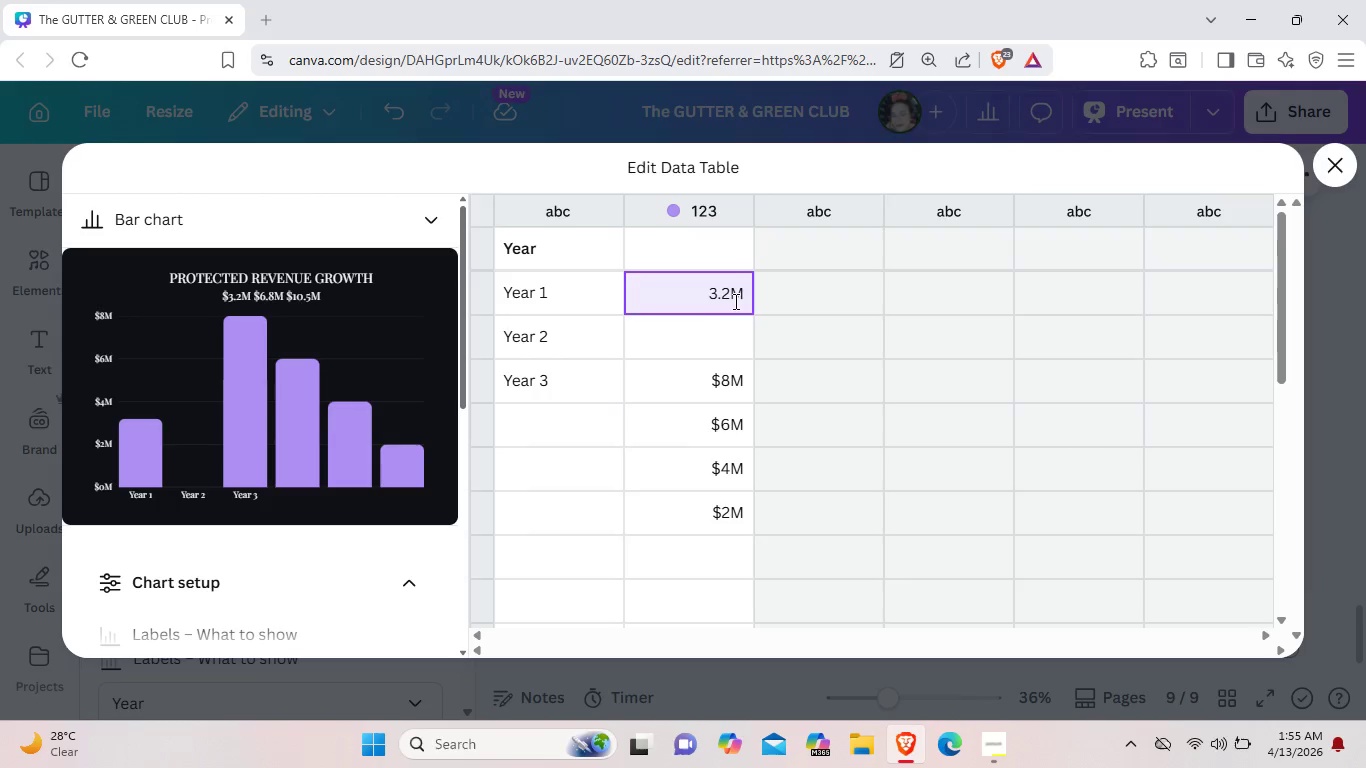 
left_click([729, 344])
 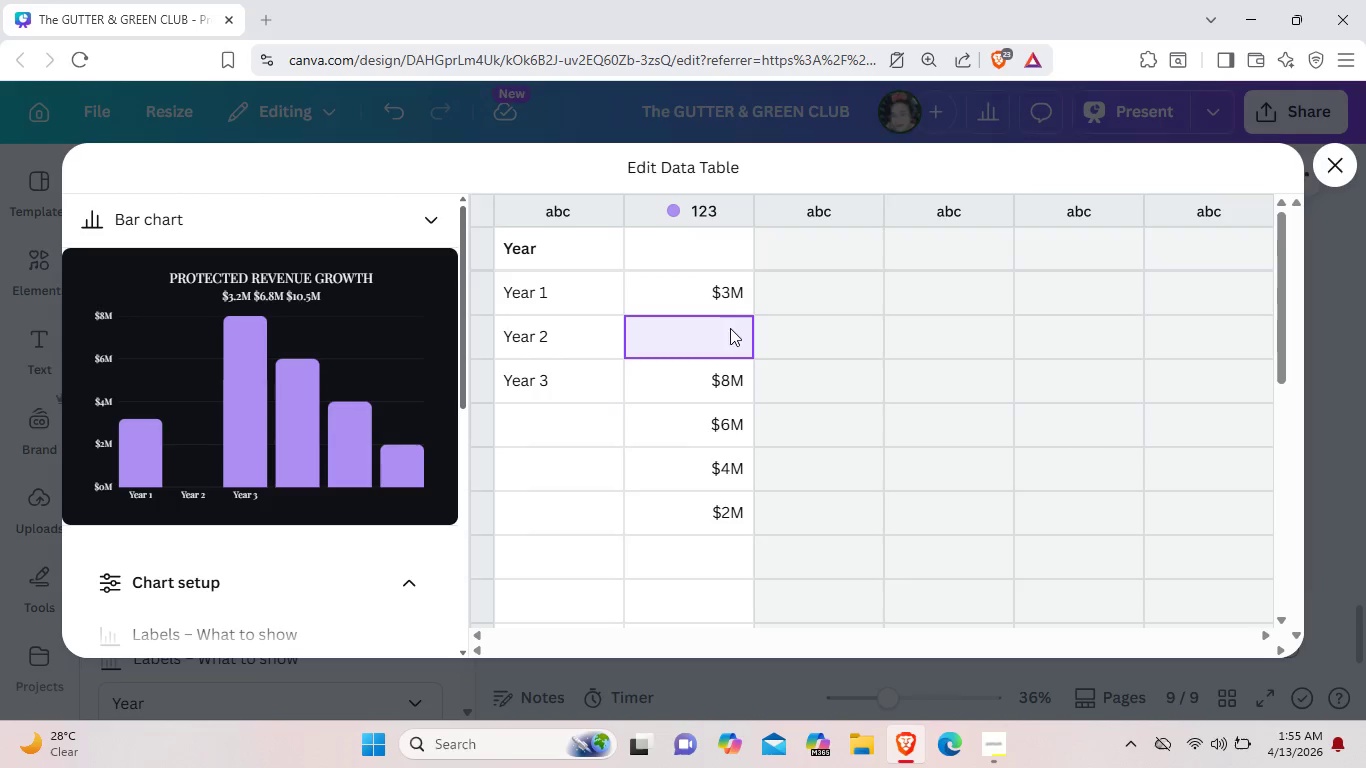 
left_click([732, 298])
 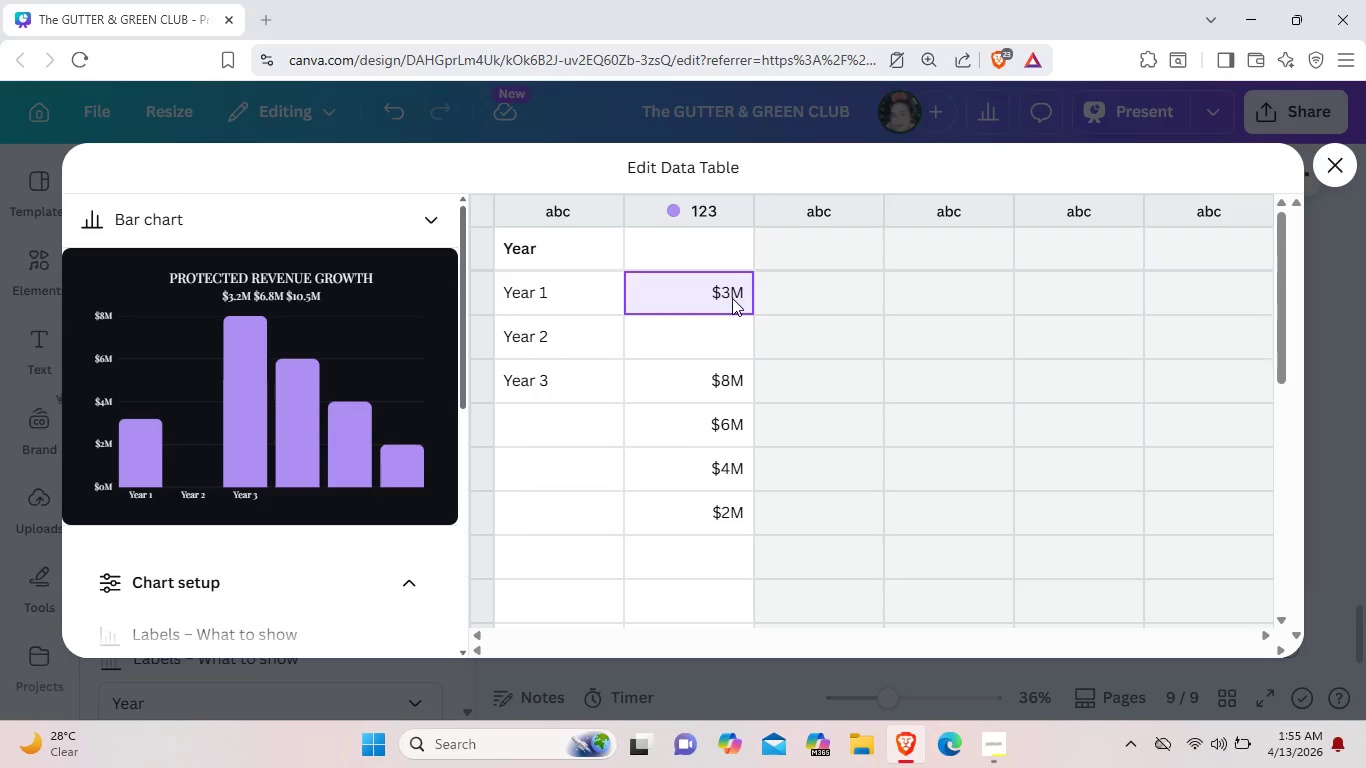 
double_click([732, 298])
 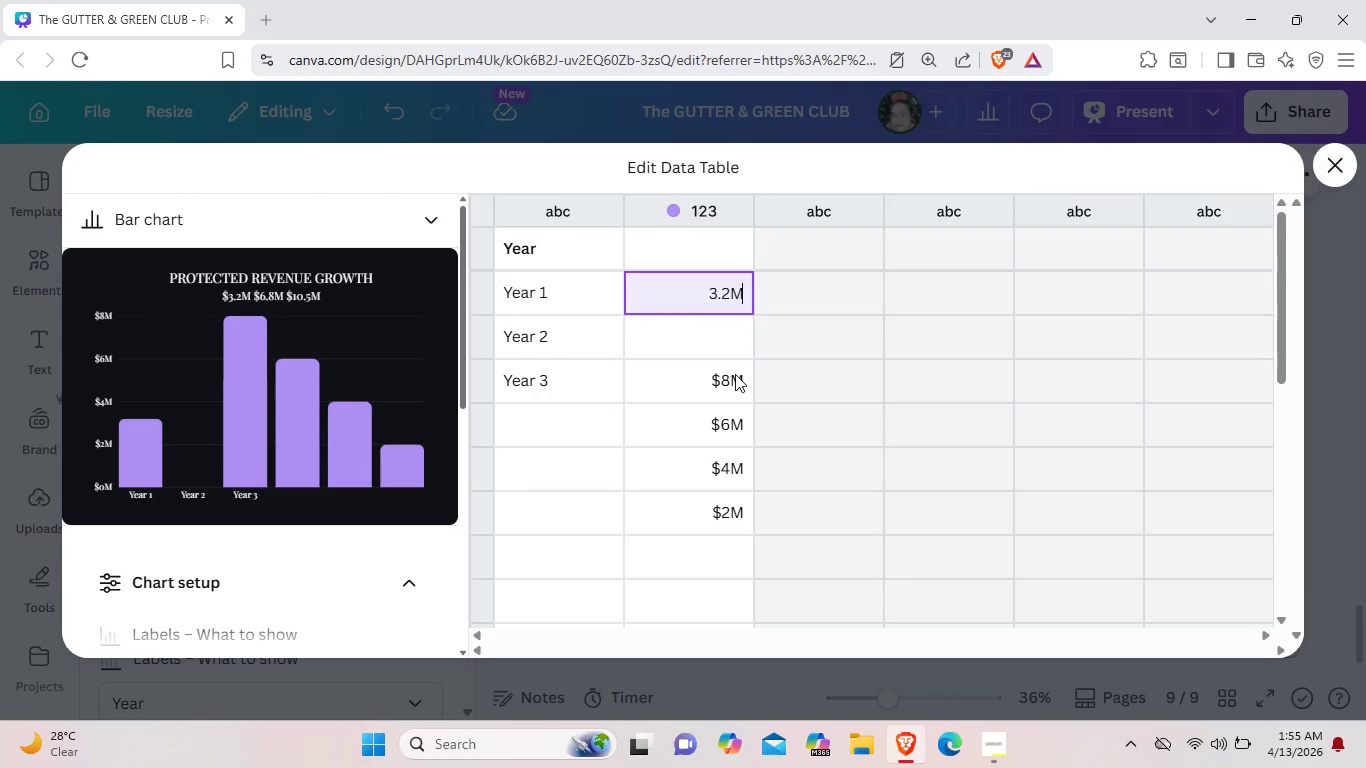 
left_click([735, 374])
 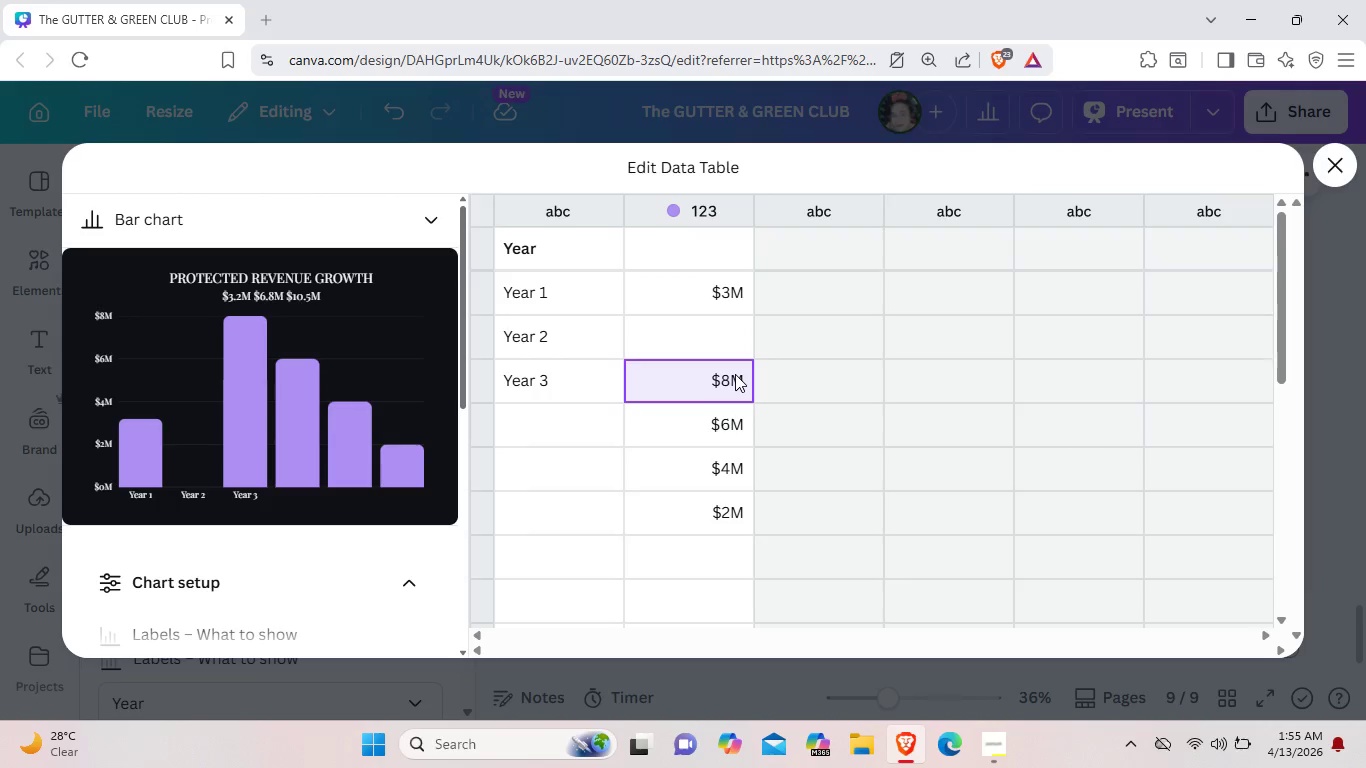 
key(Backspace)
 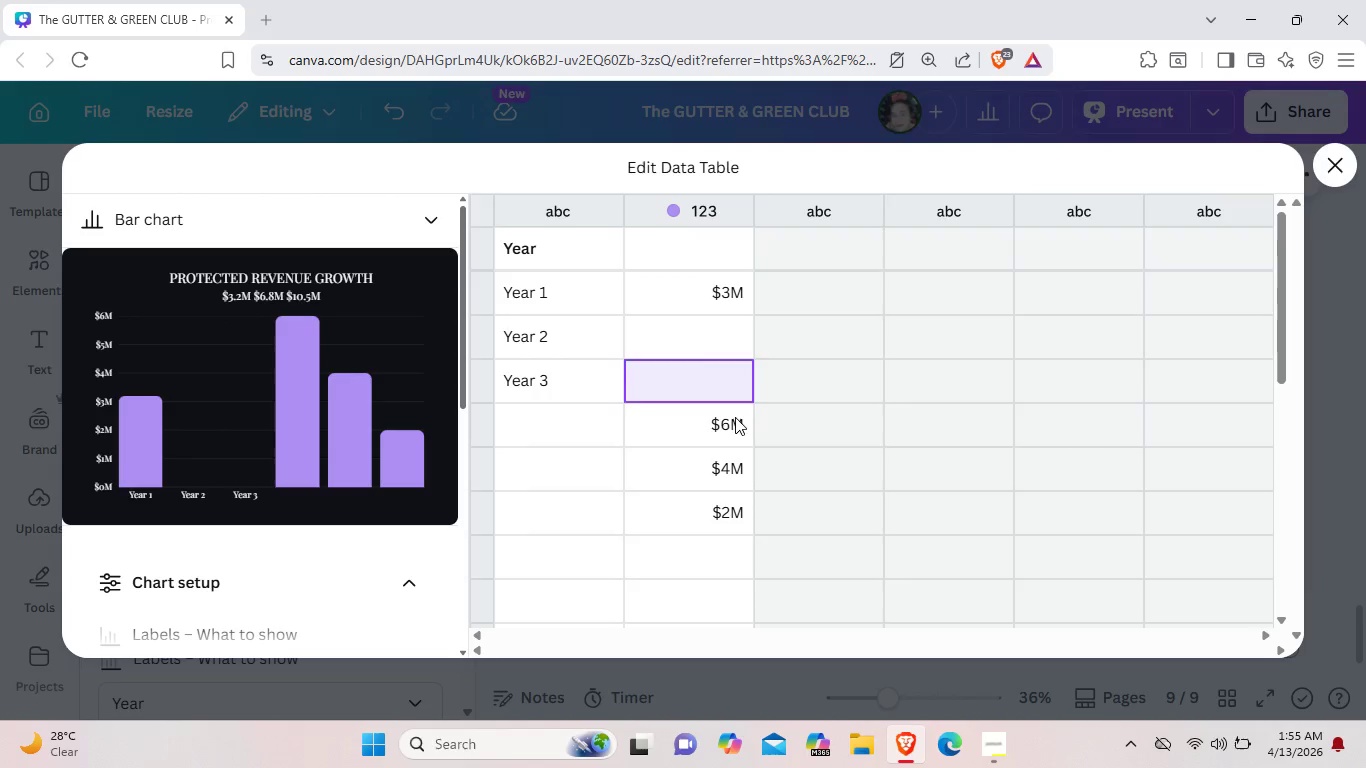 
left_click([735, 417])
 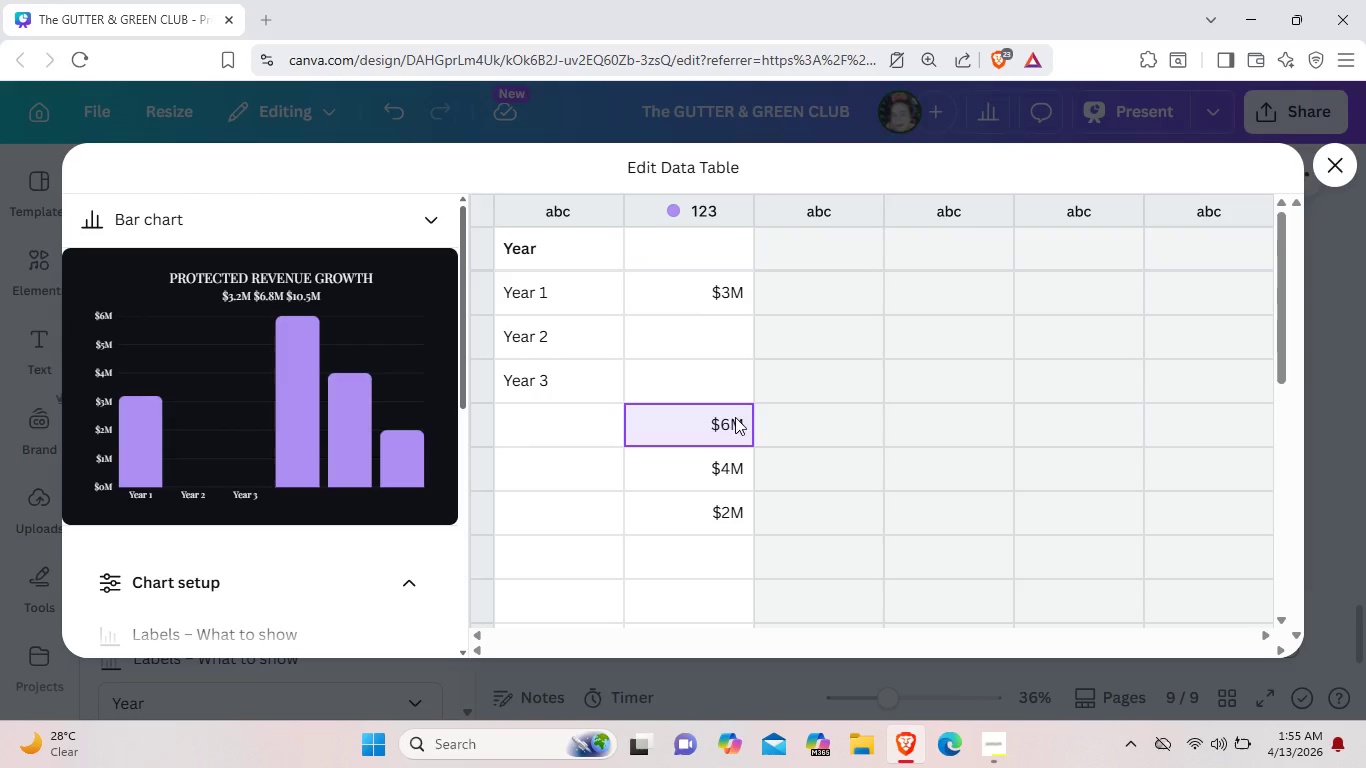 
key(Backspace)
 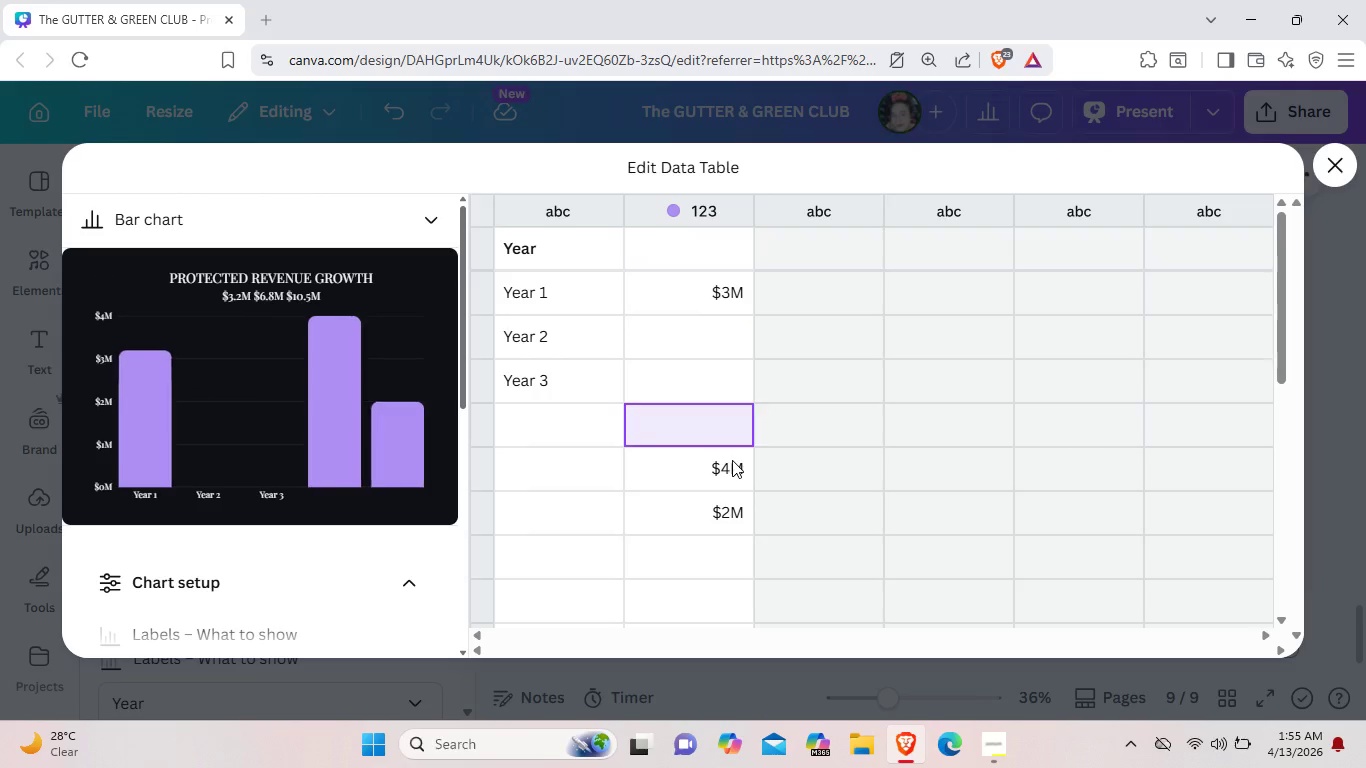 
left_click([732, 460])
 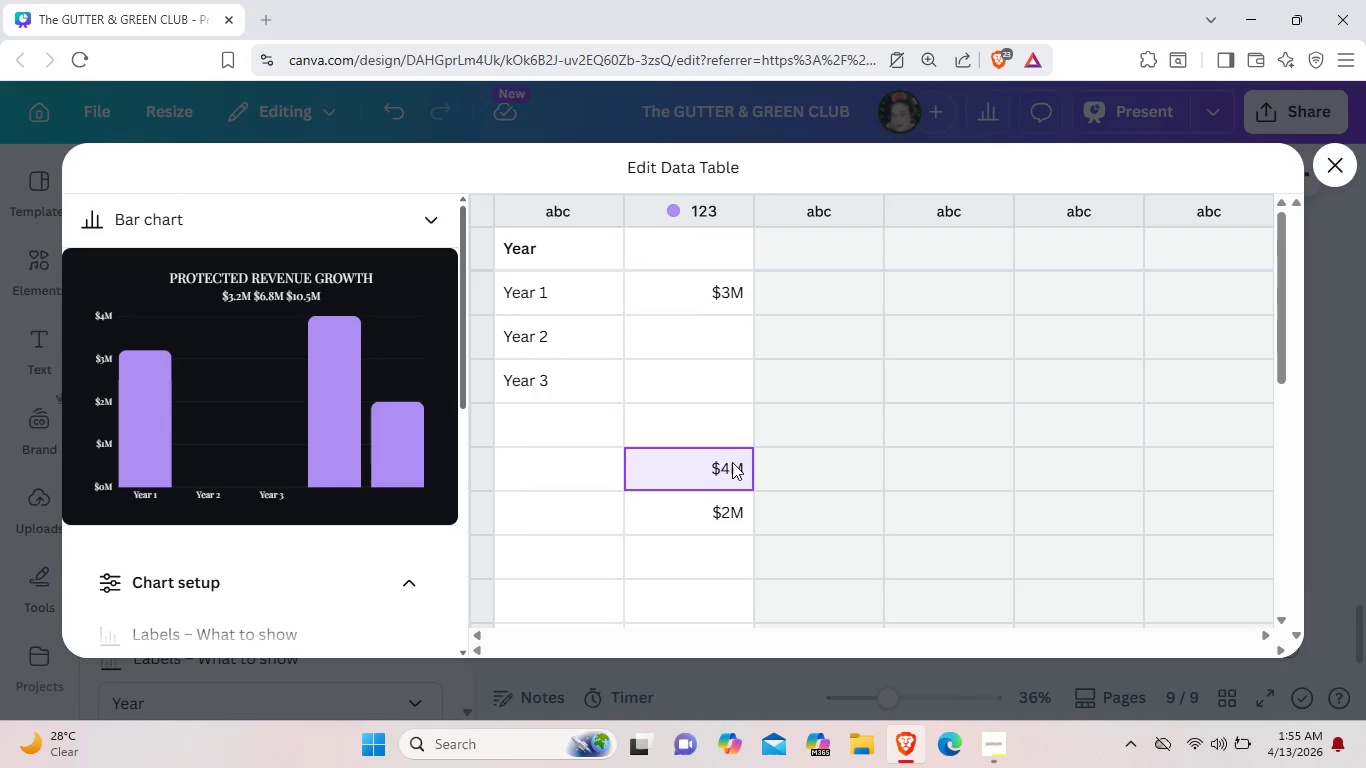 
key(Backspace)
 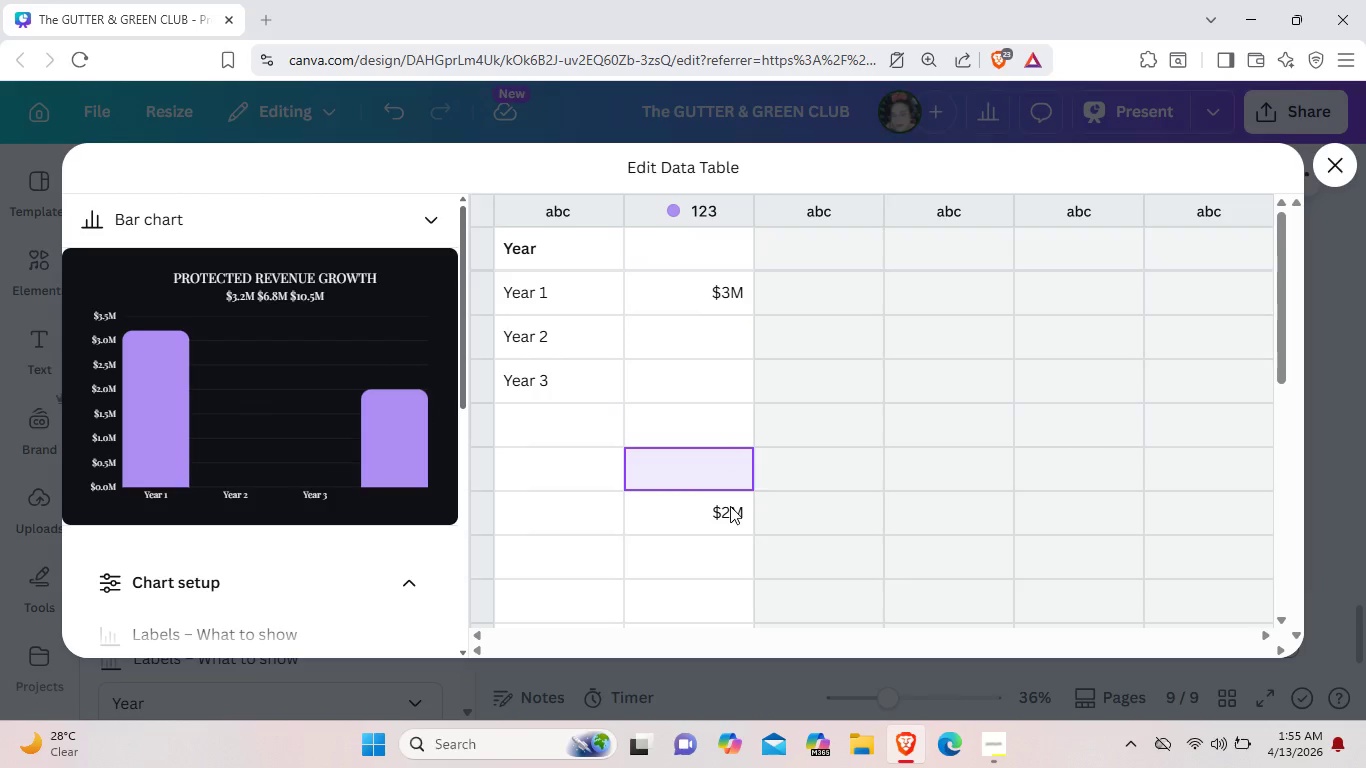 
left_click([730, 506])
 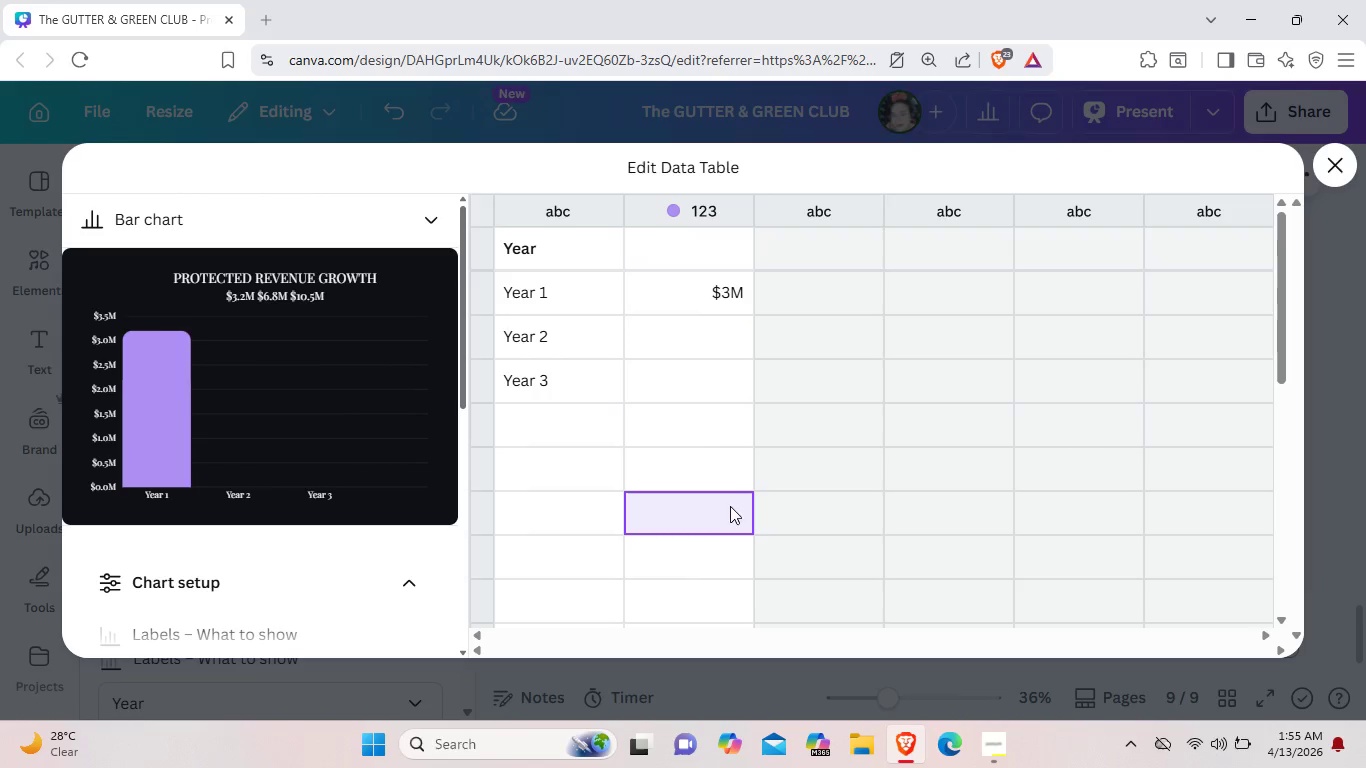 
key(Backspace)
 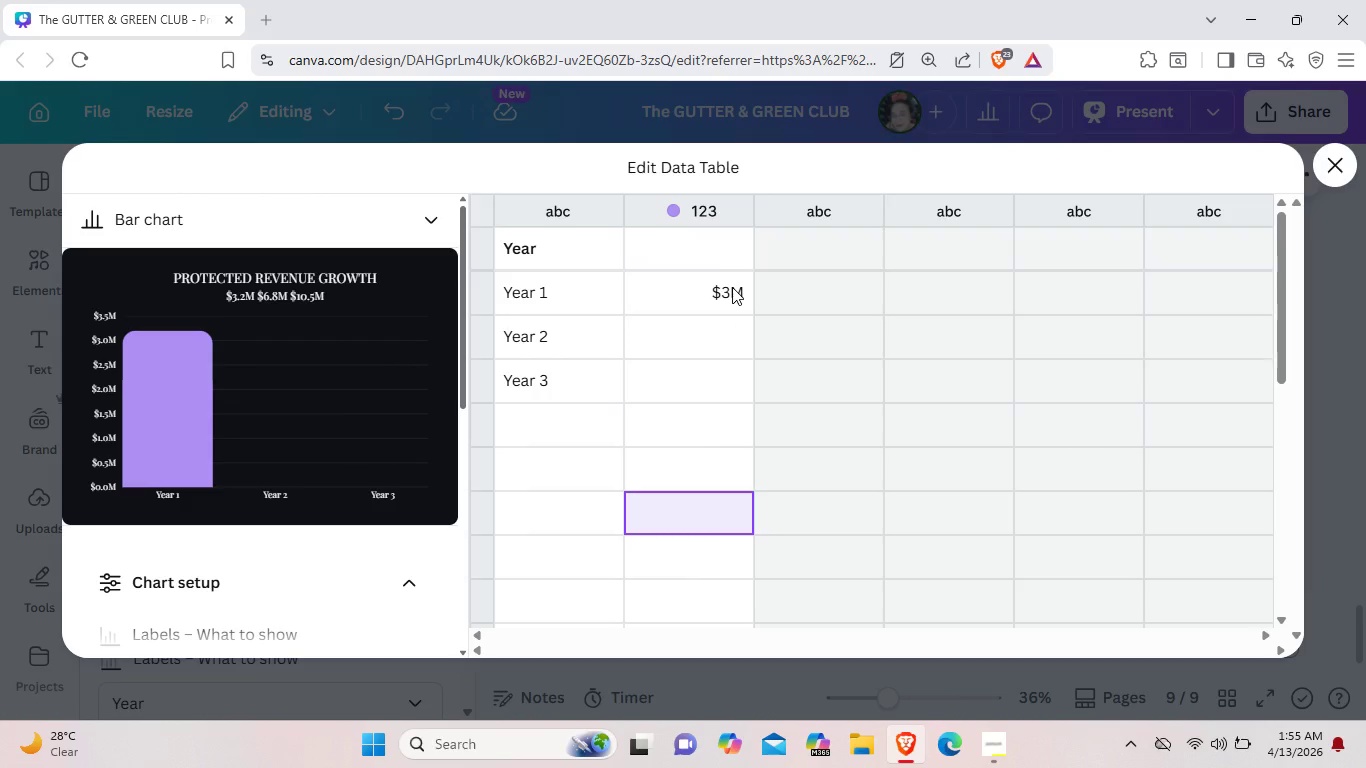 
double_click([728, 292])
 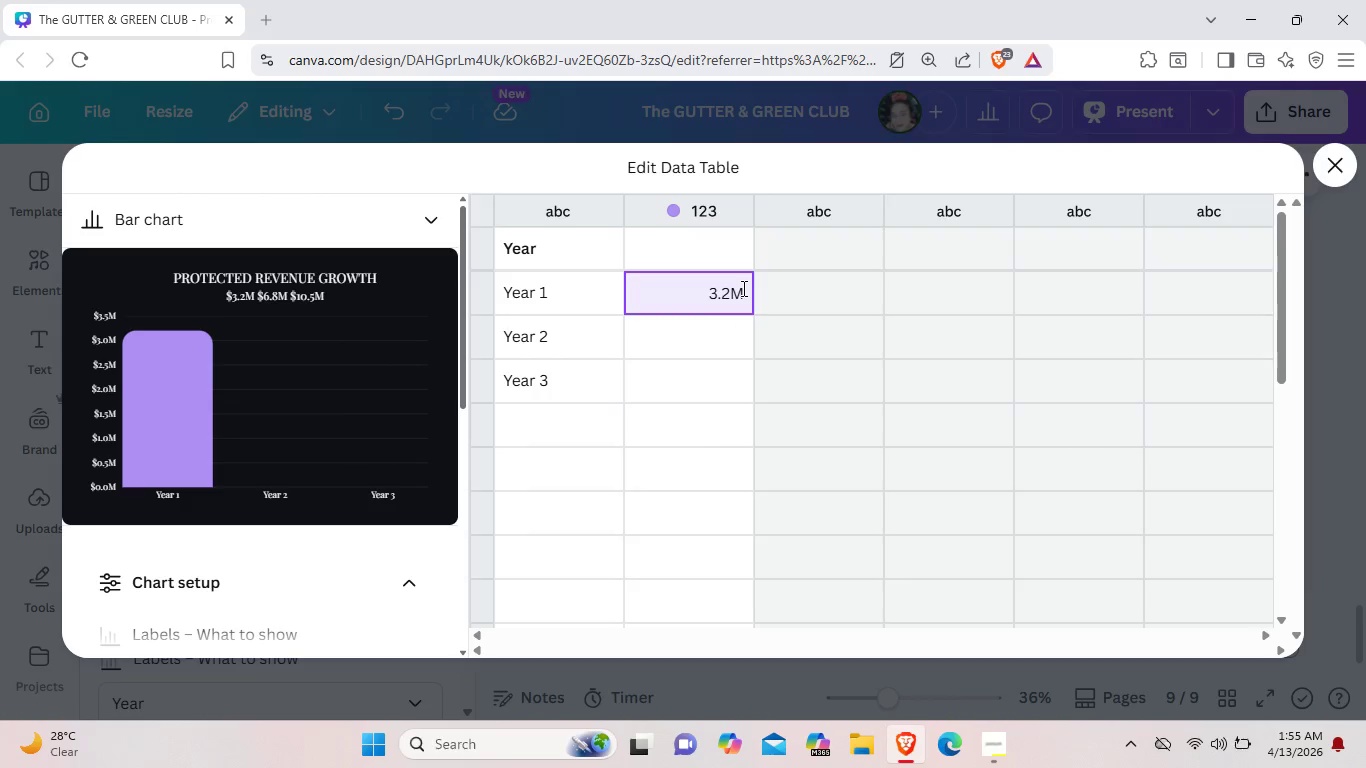 
right_click([703, 289])
 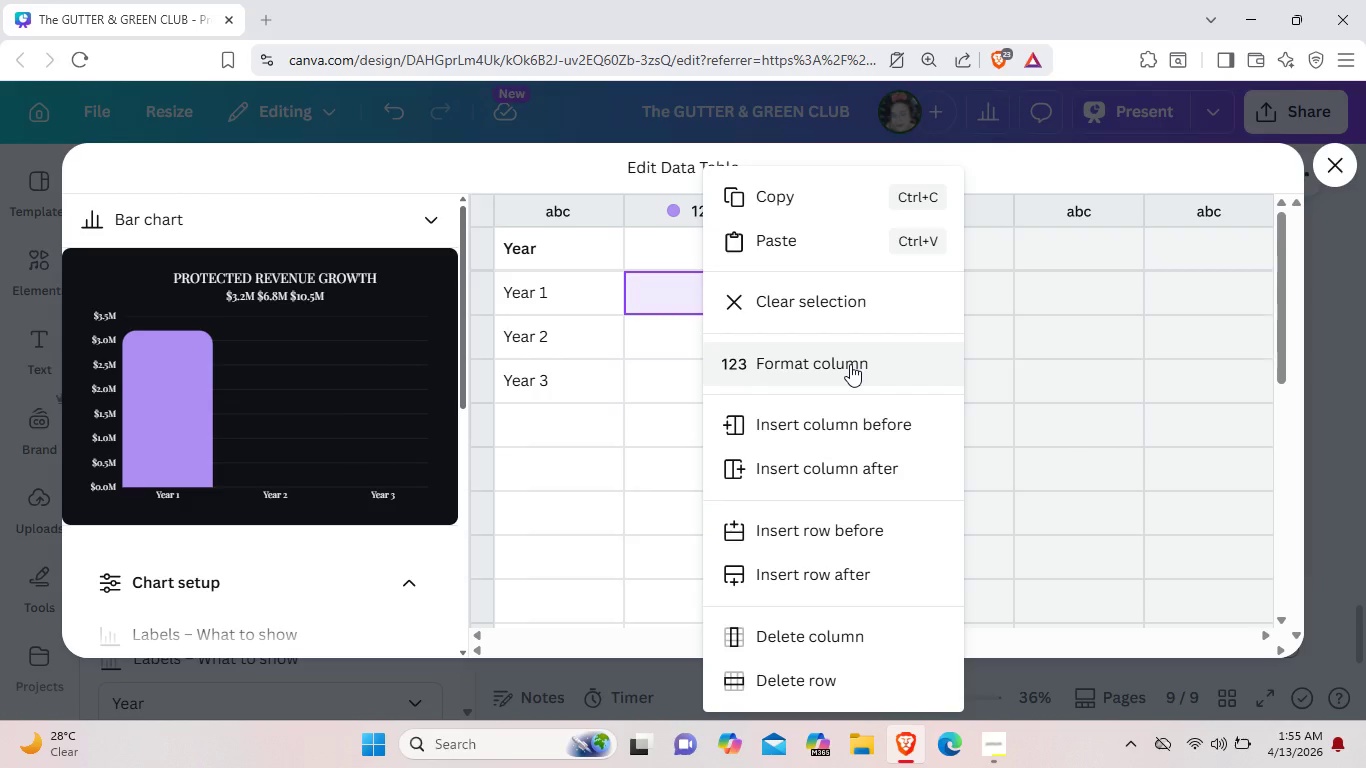 
left_click([850, 364])
 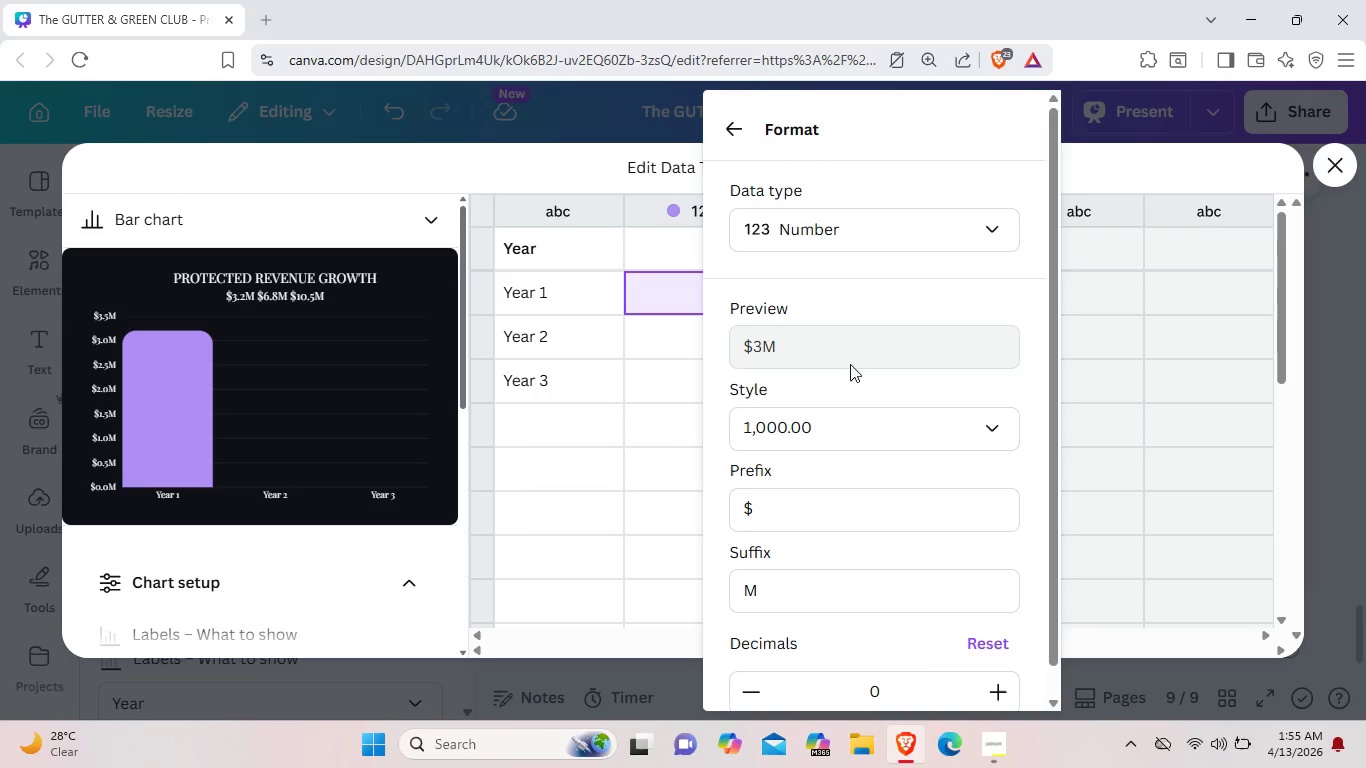 
left_click([850, 364])
 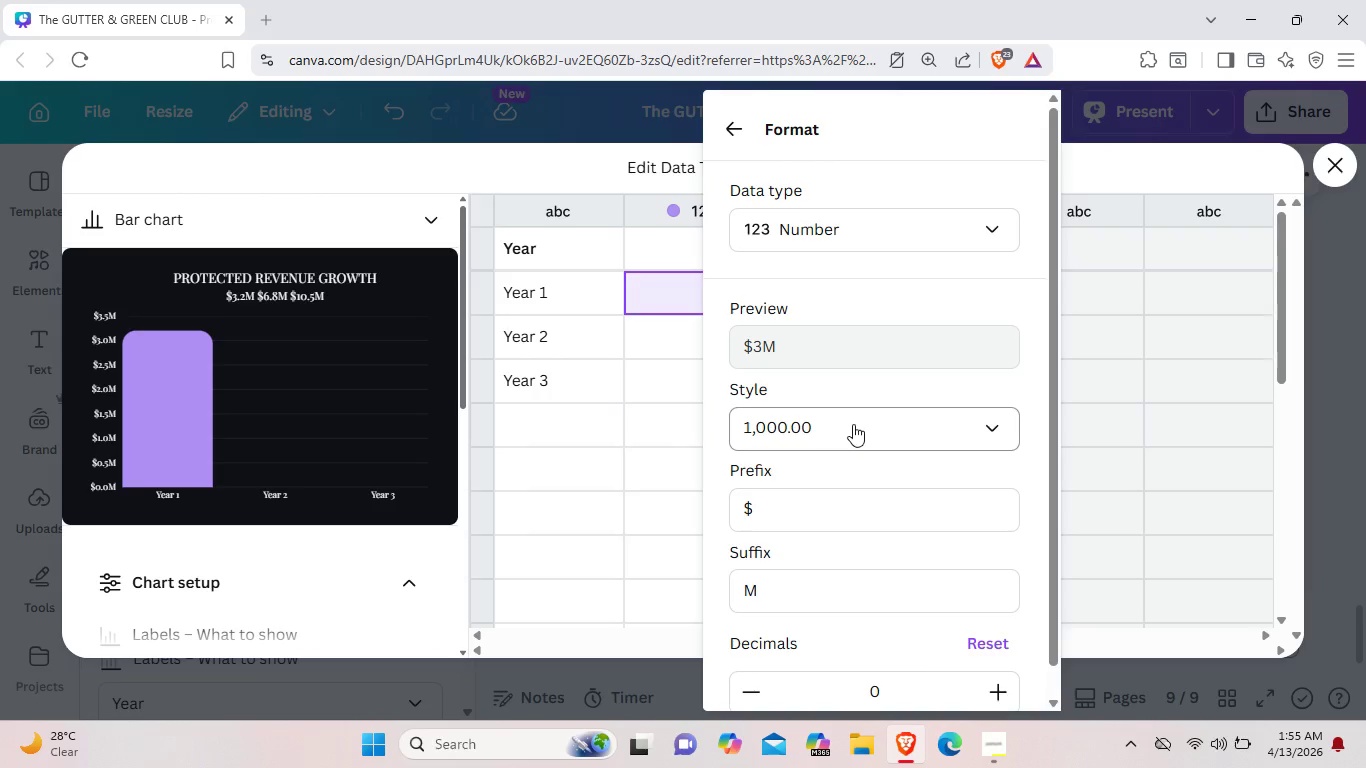 
scroll: coordinate [821, 545], scroll_direction: down, amount: 6.0
 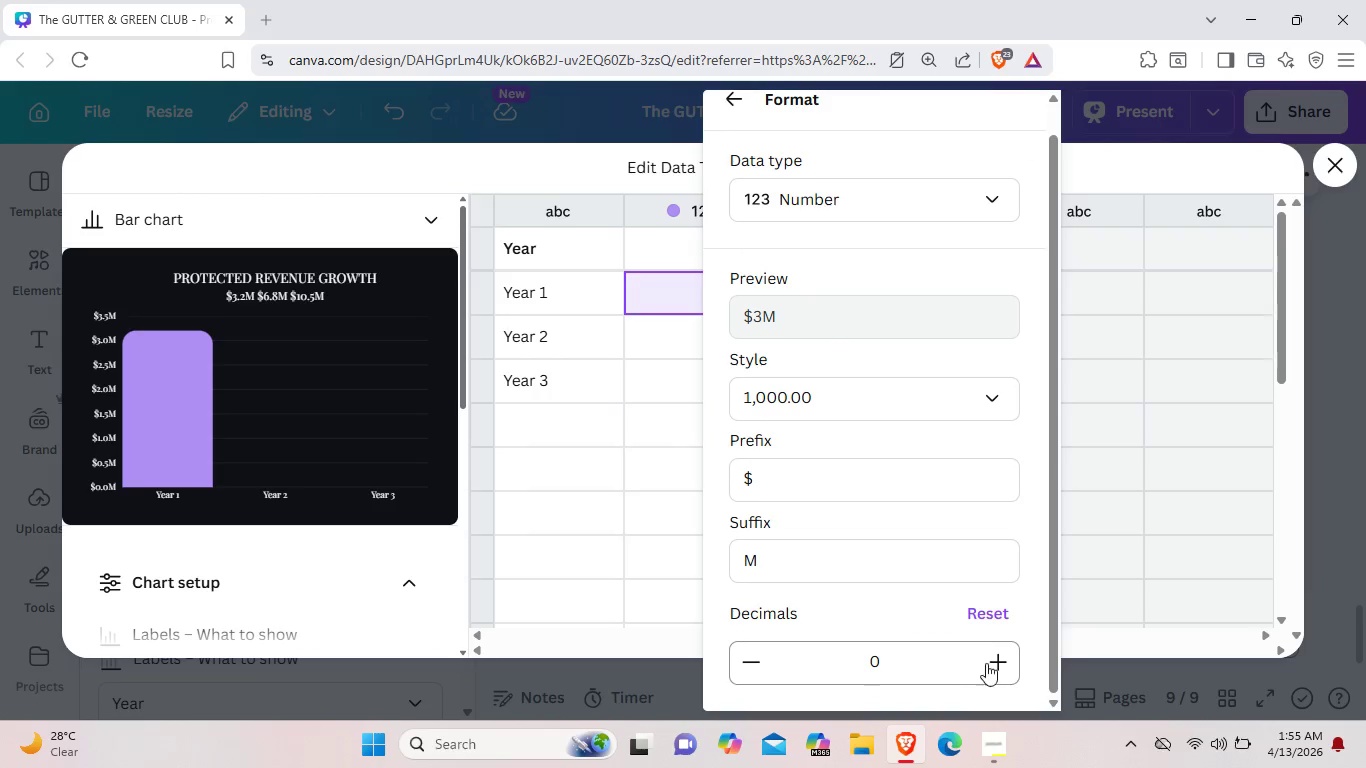 
left_click([994, 664])
 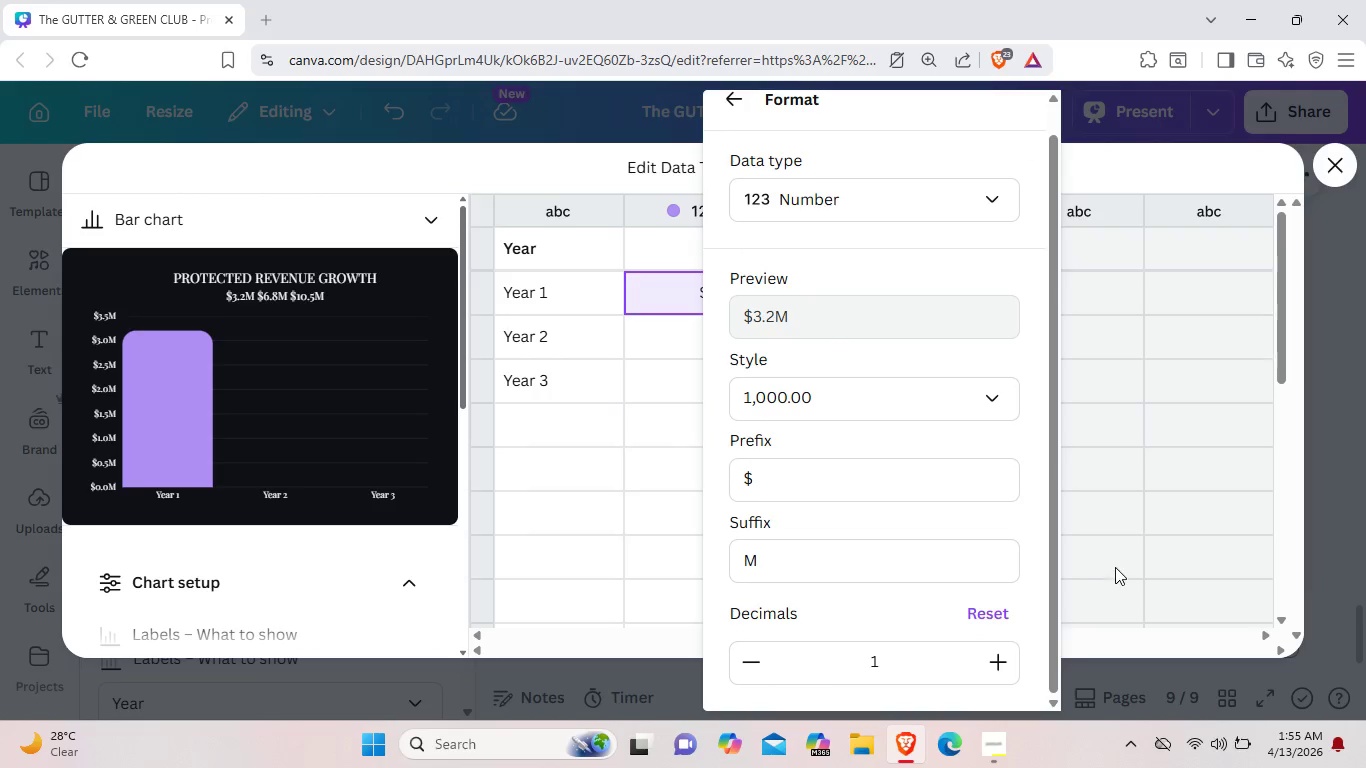 
left_click([1117, 561])
 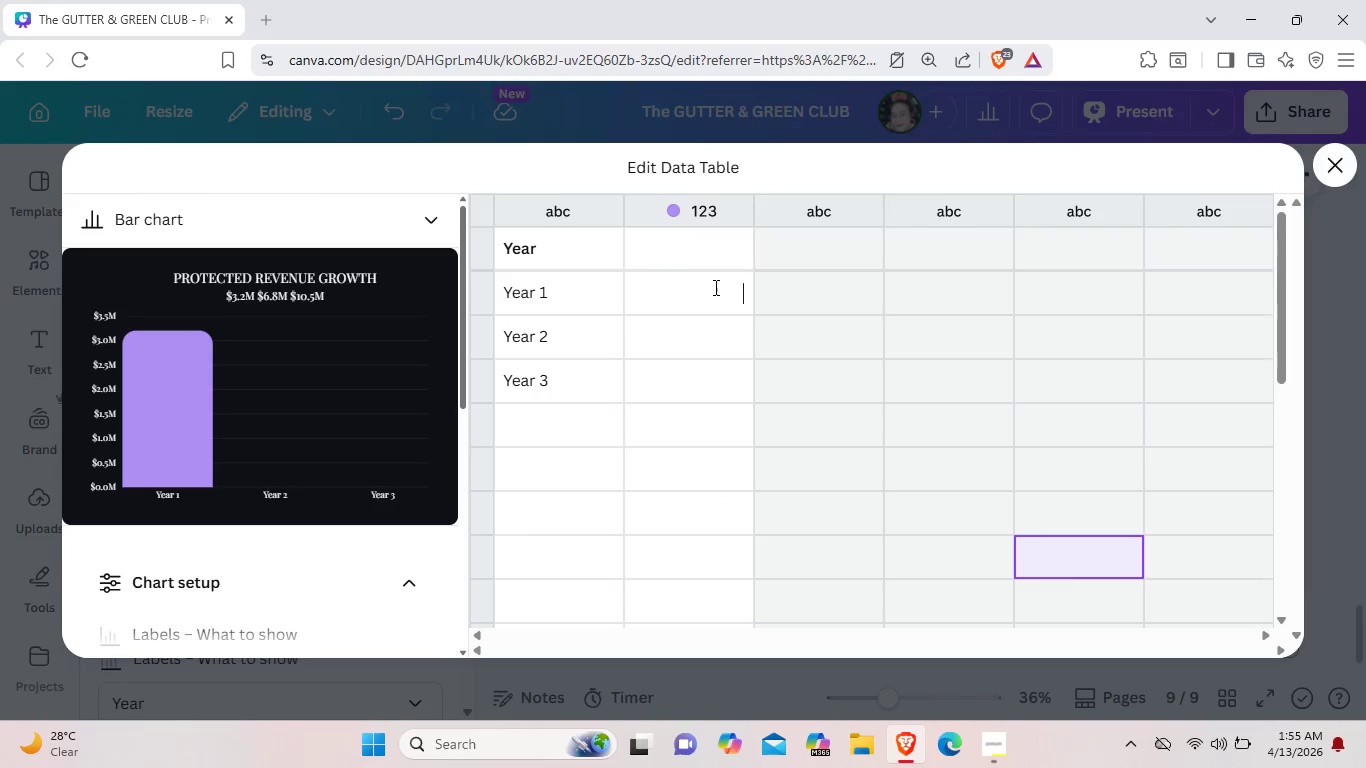 
left_click([702, 279])
 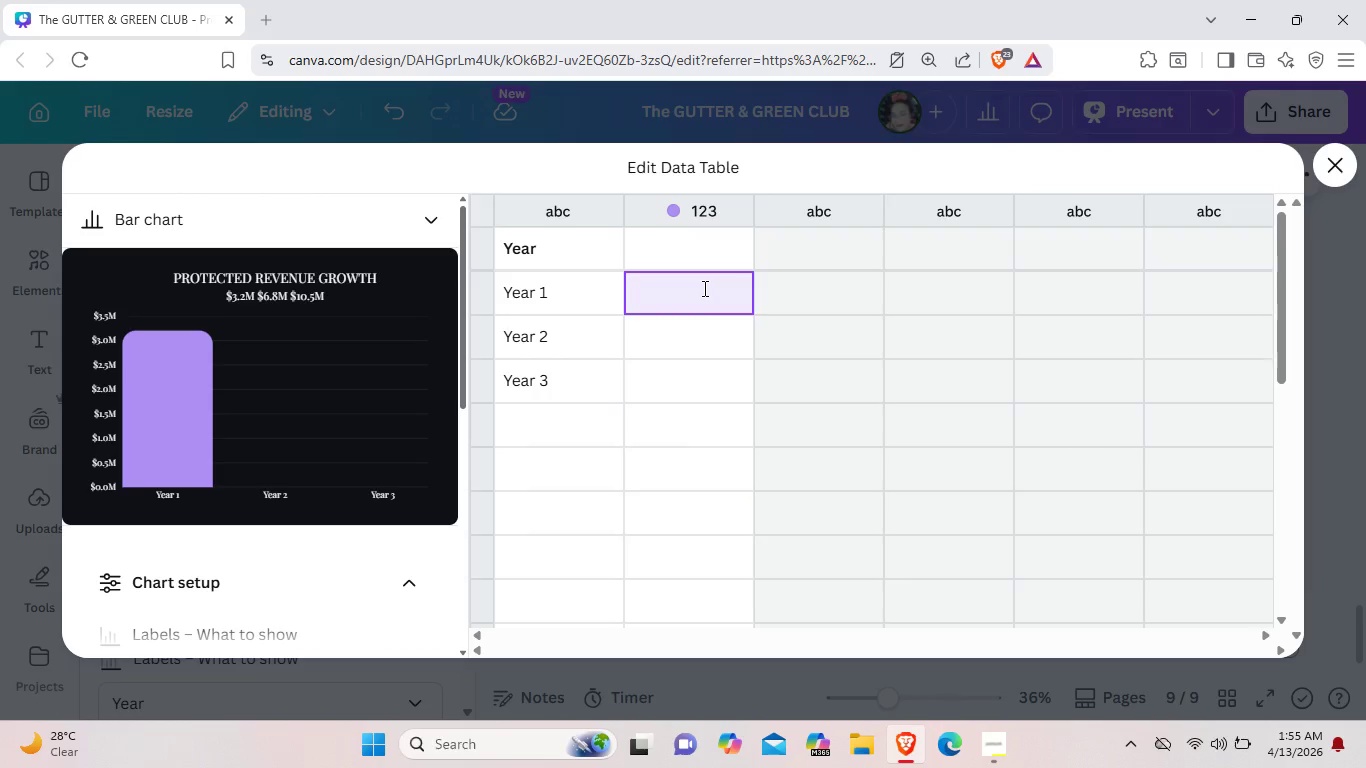 
type($3.2M)
 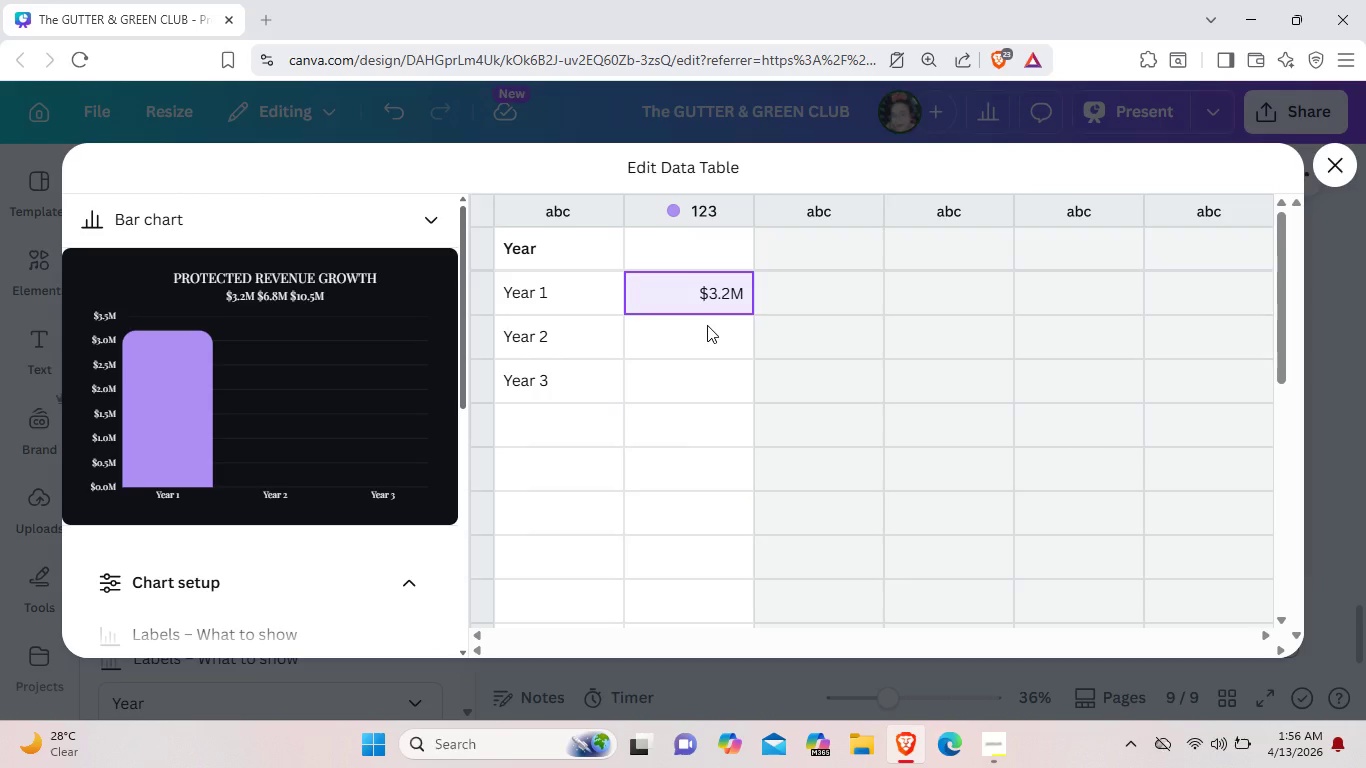 
left_click([707, 325])
 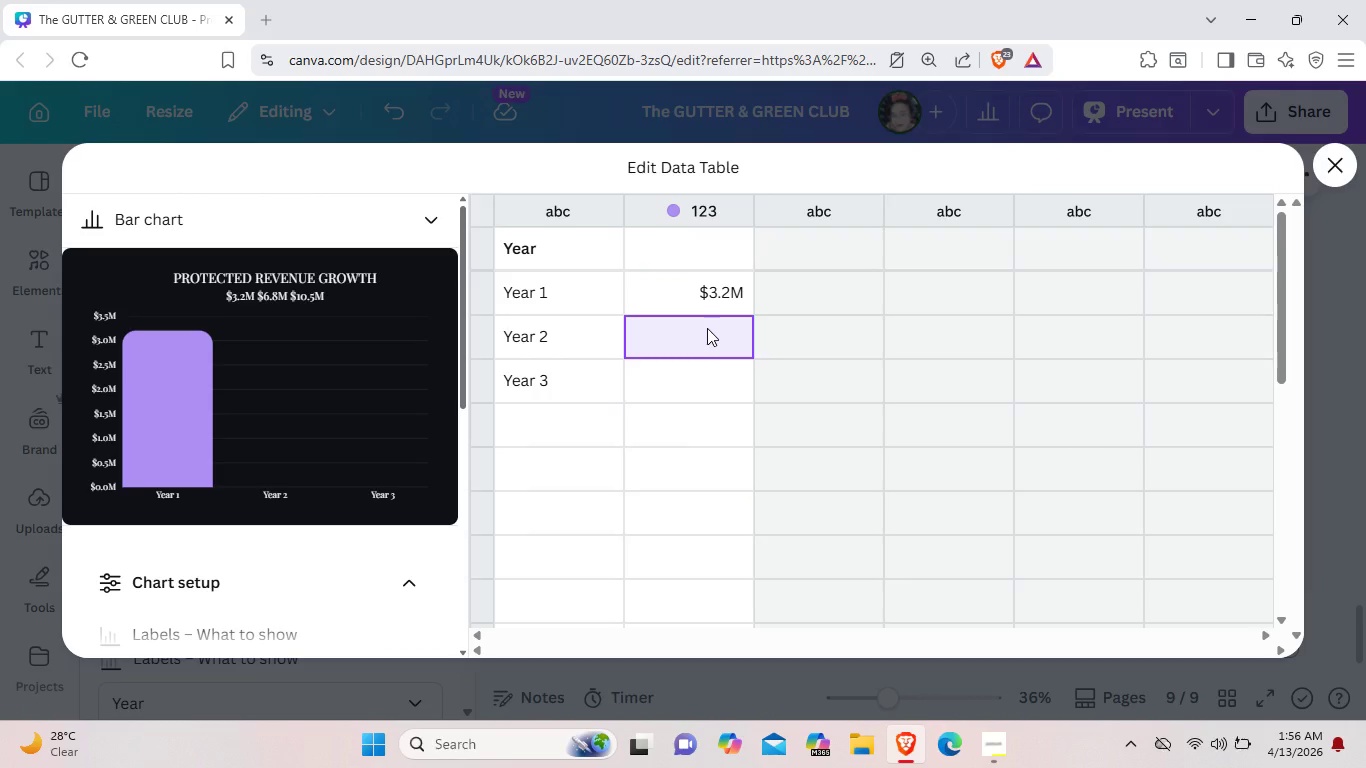 
double_click([707, 328])
 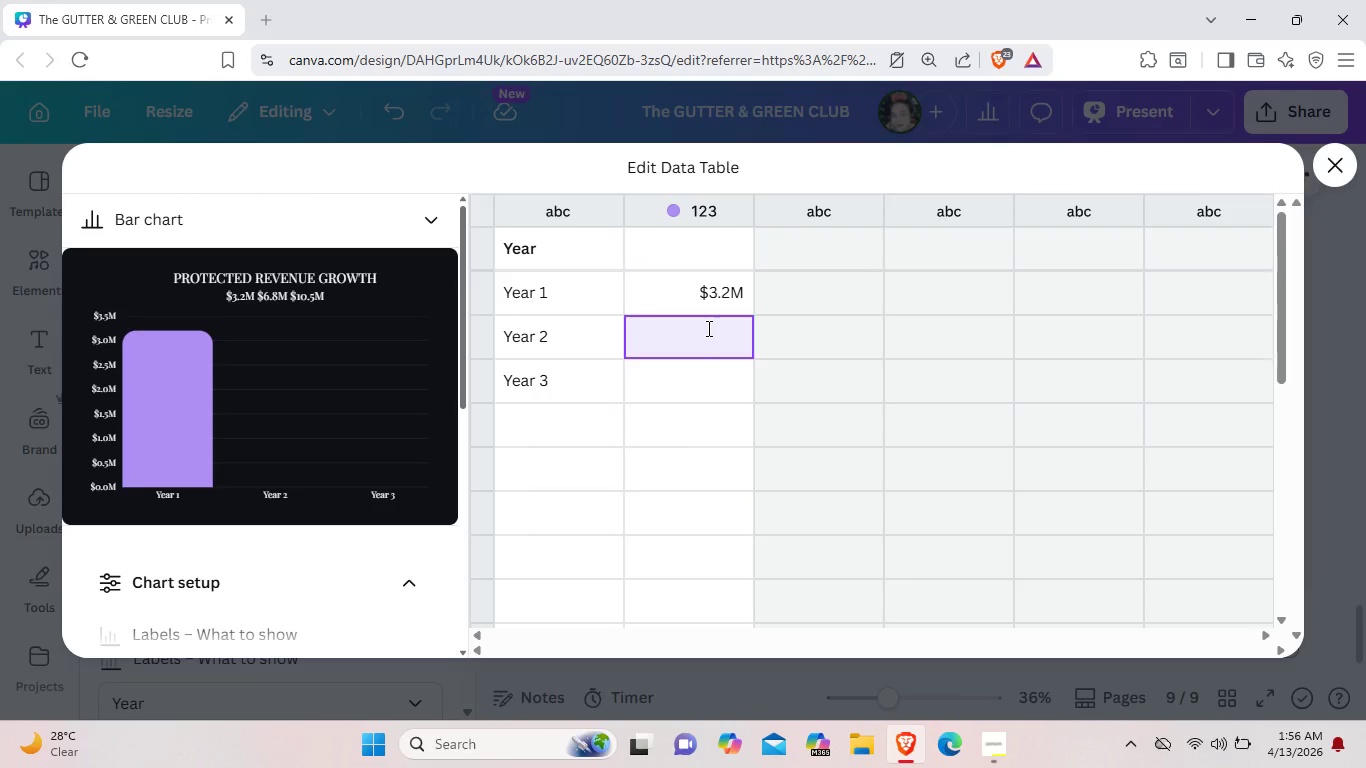 
wait(5.52)
 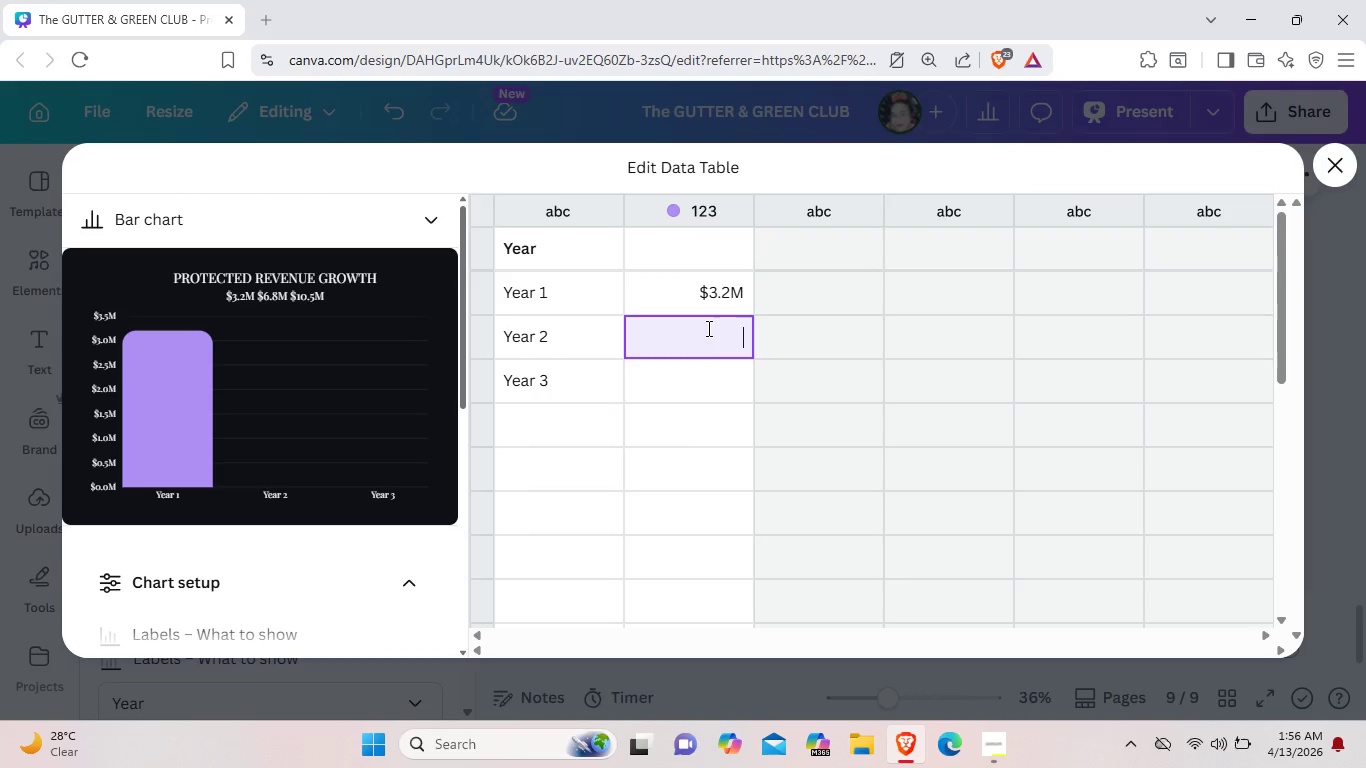 
type($6.*)
key(Backspace)
type(8M)
 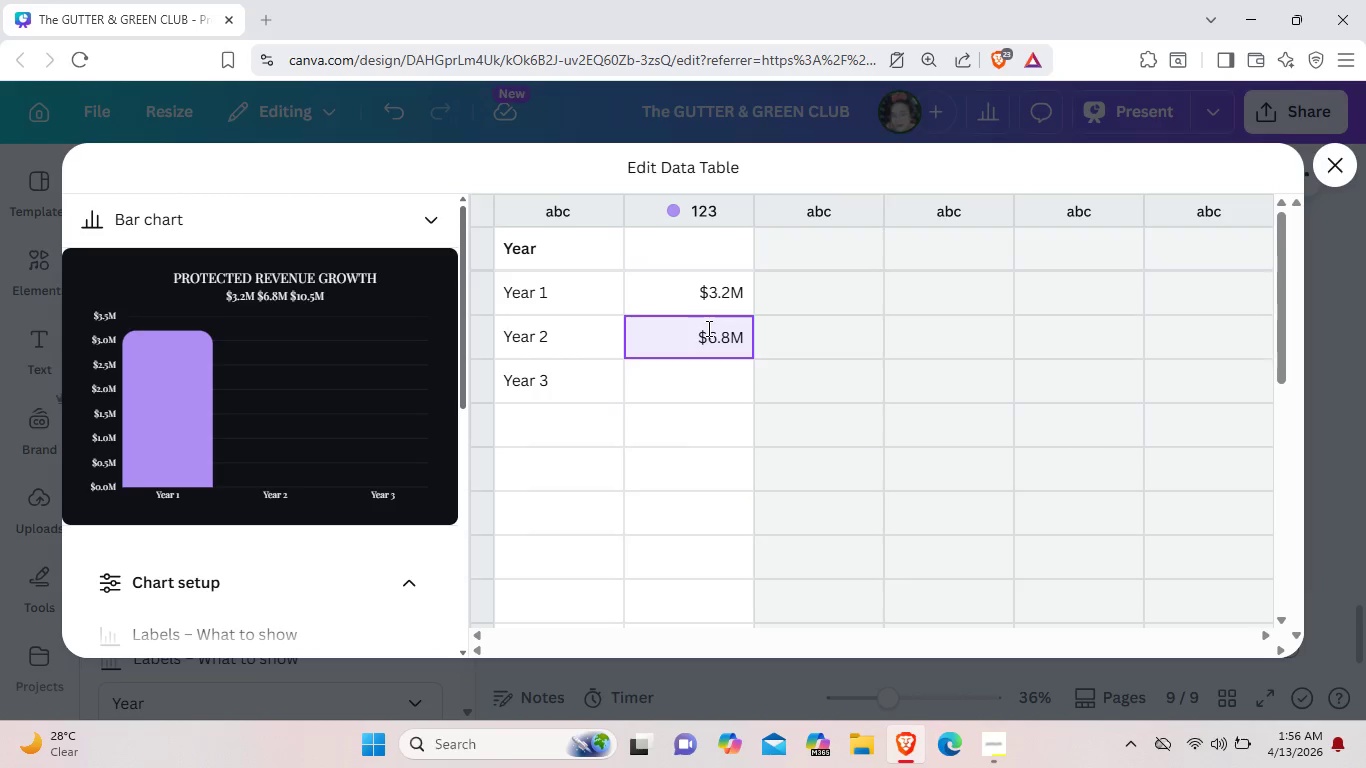 
left_click([737, 370])
 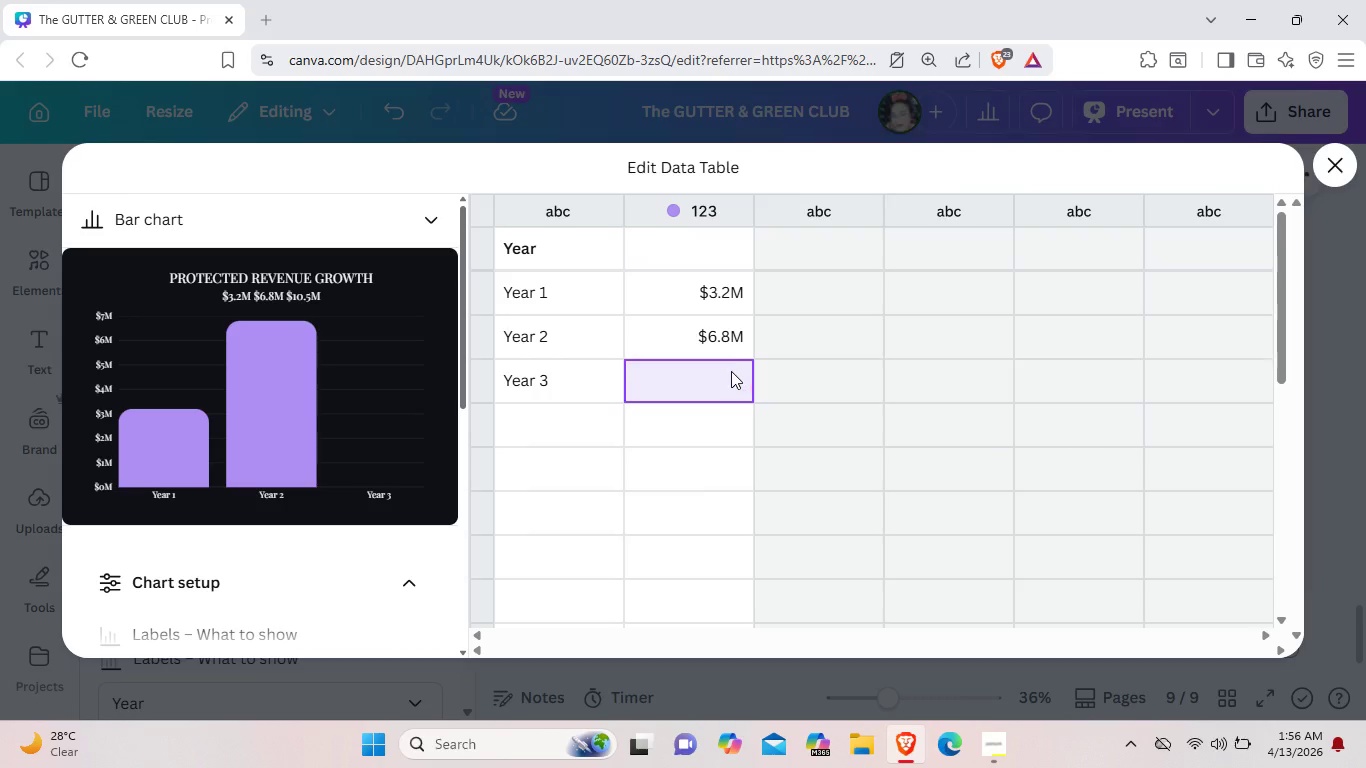 
double_click([730, 371])
 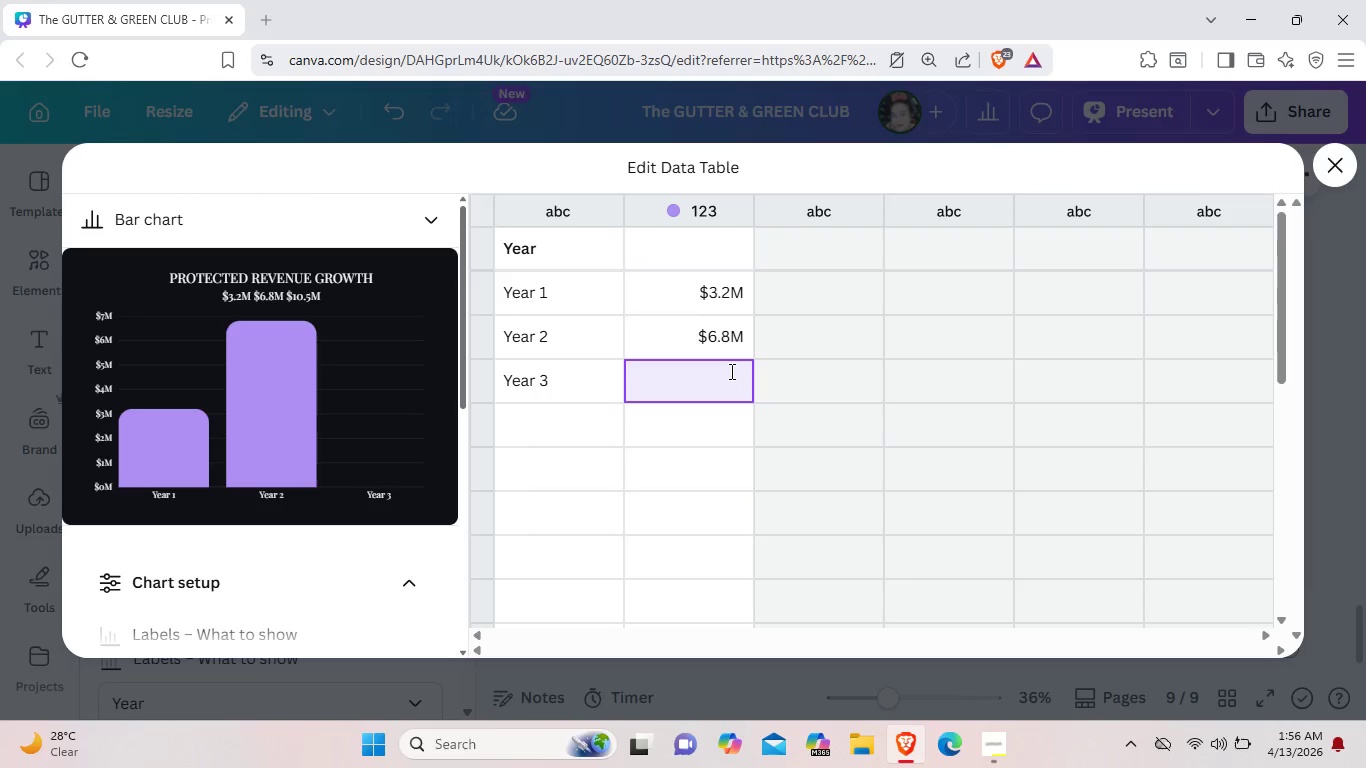 
key(Shift+ShiftLeft)
 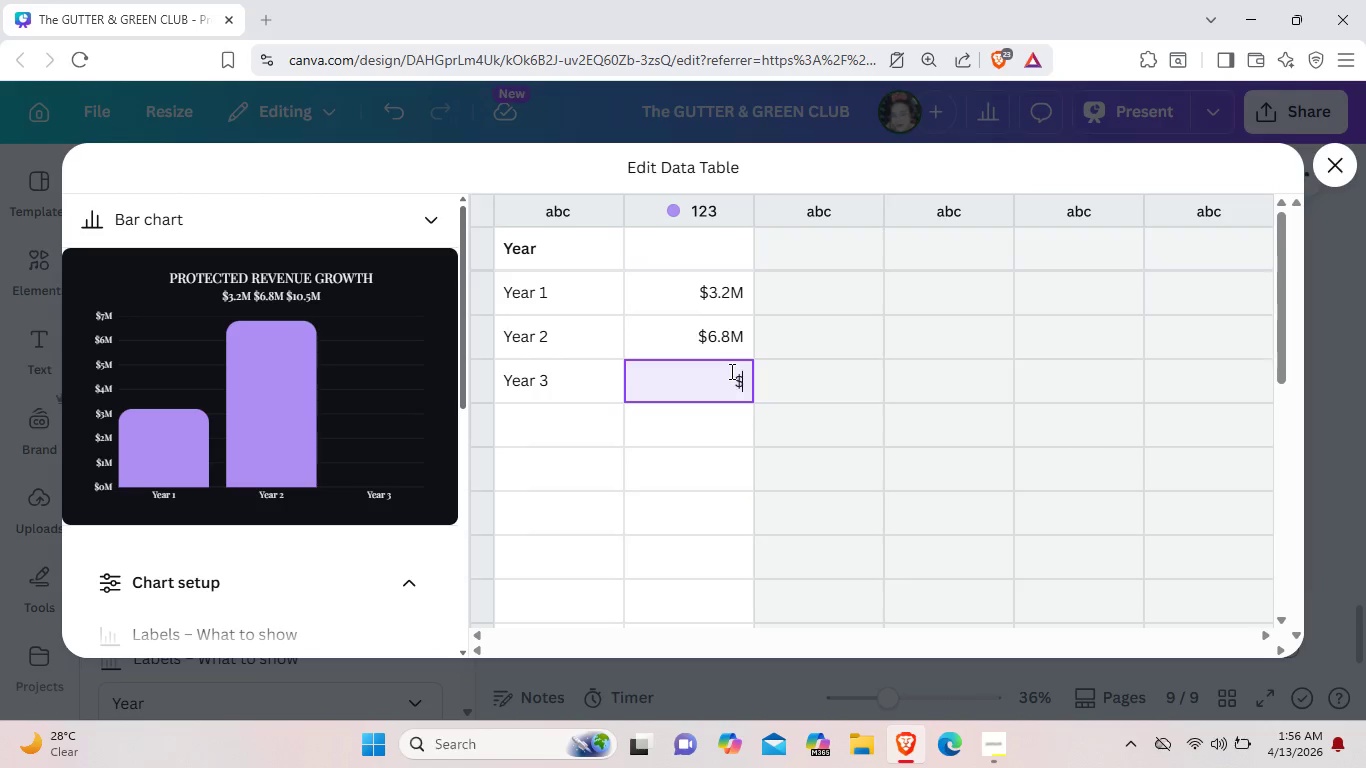 
key(Shift+4)
 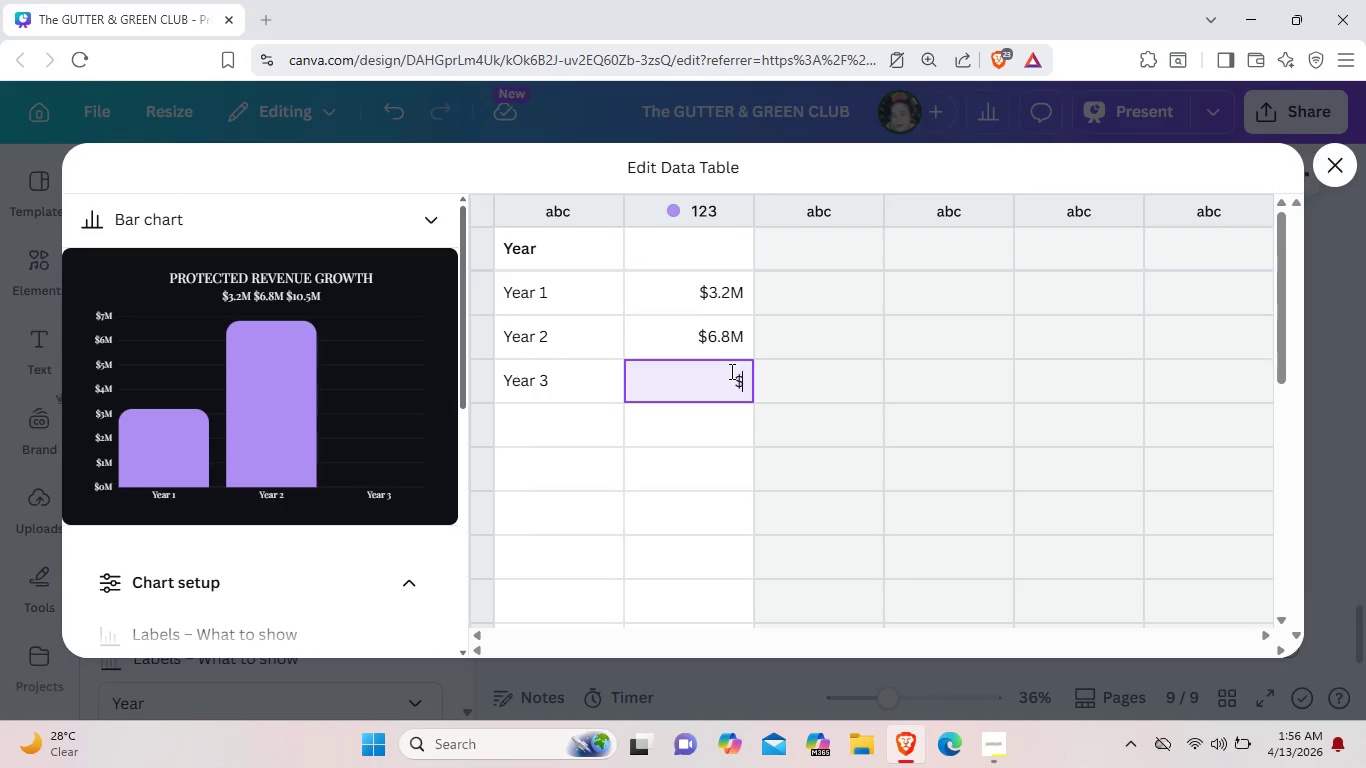 
wait(5.47)
 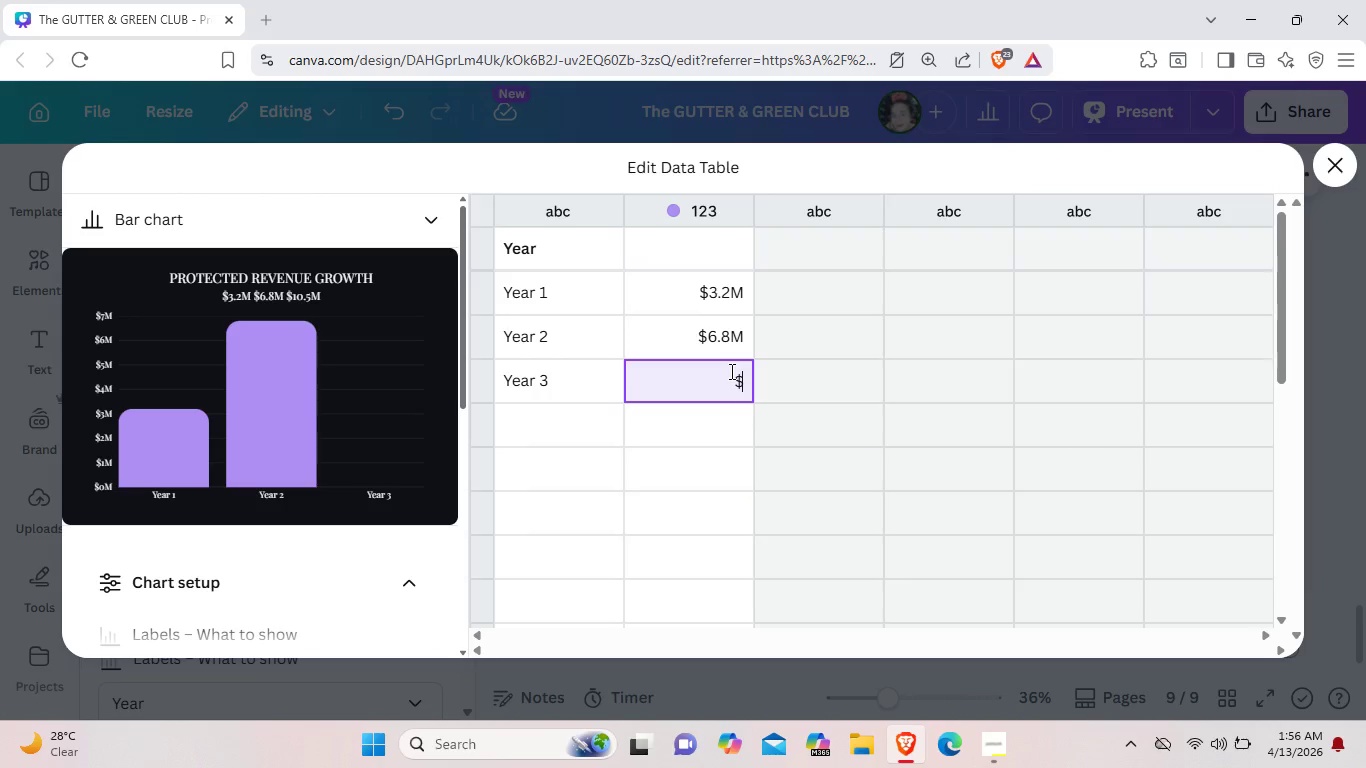 
type(10.5M)
 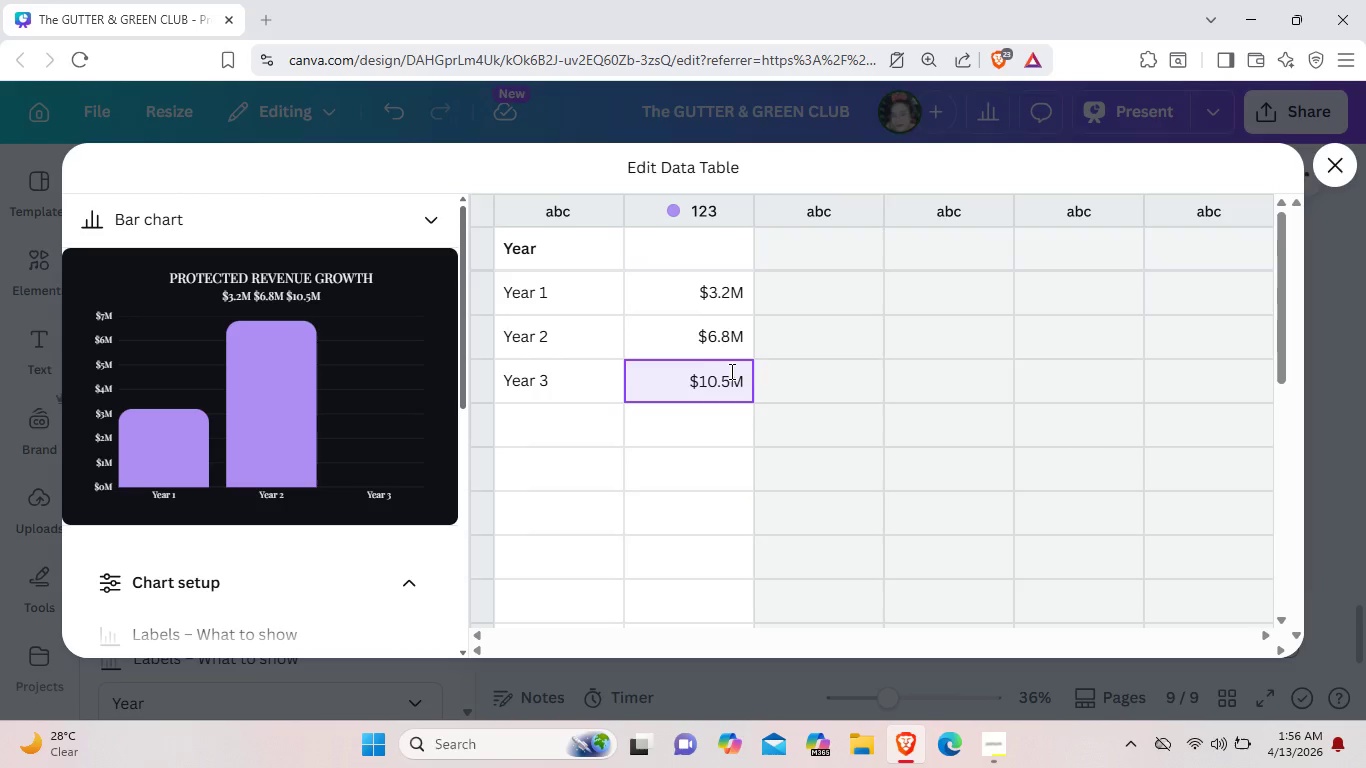 
left_click([779, 373])
 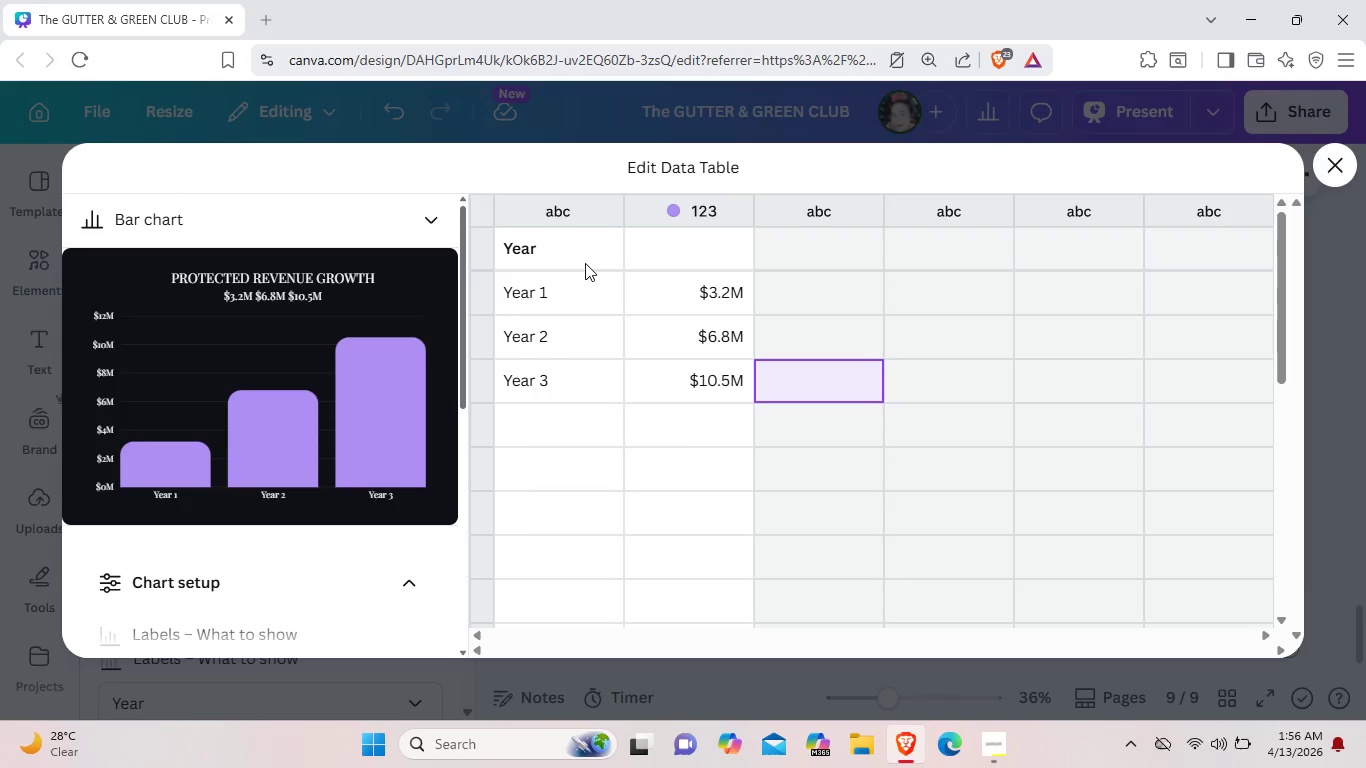 
wait(19.84)
 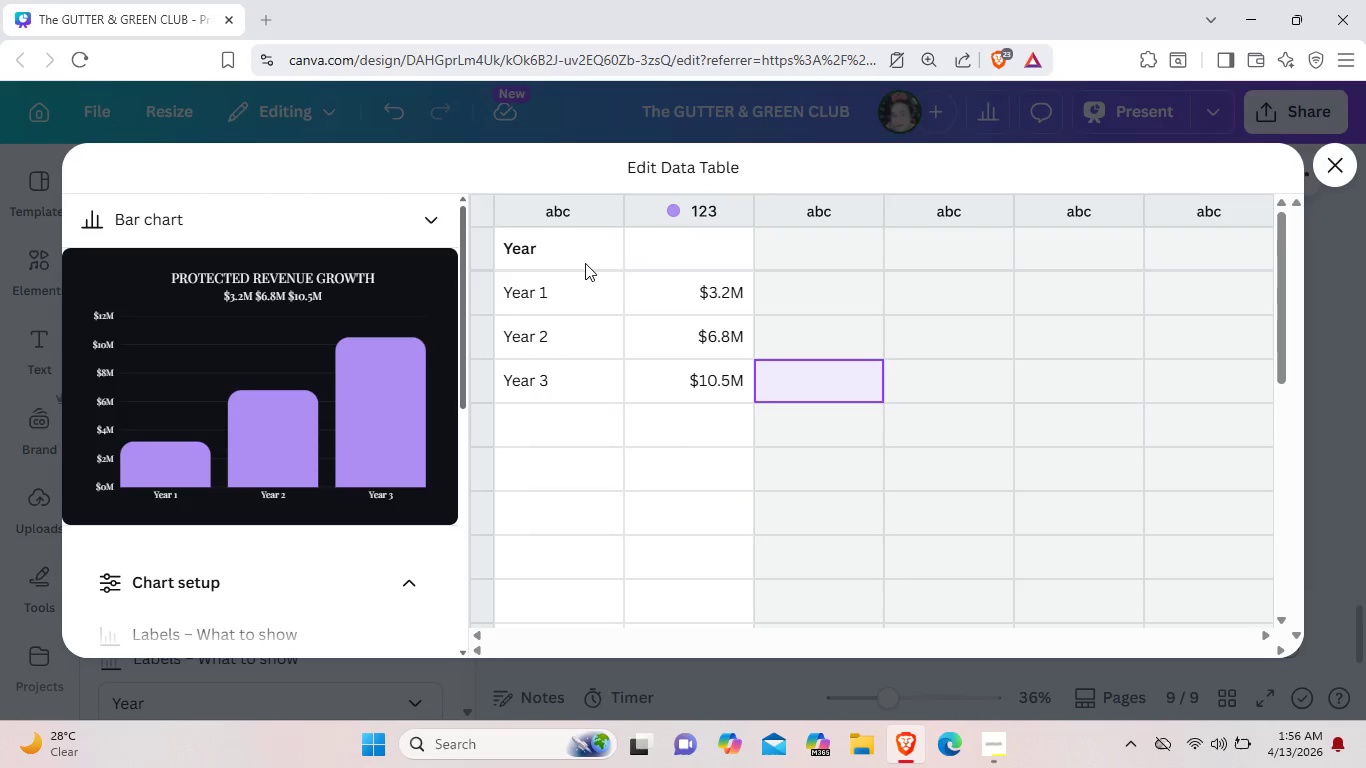 
double_click([570, 255])
 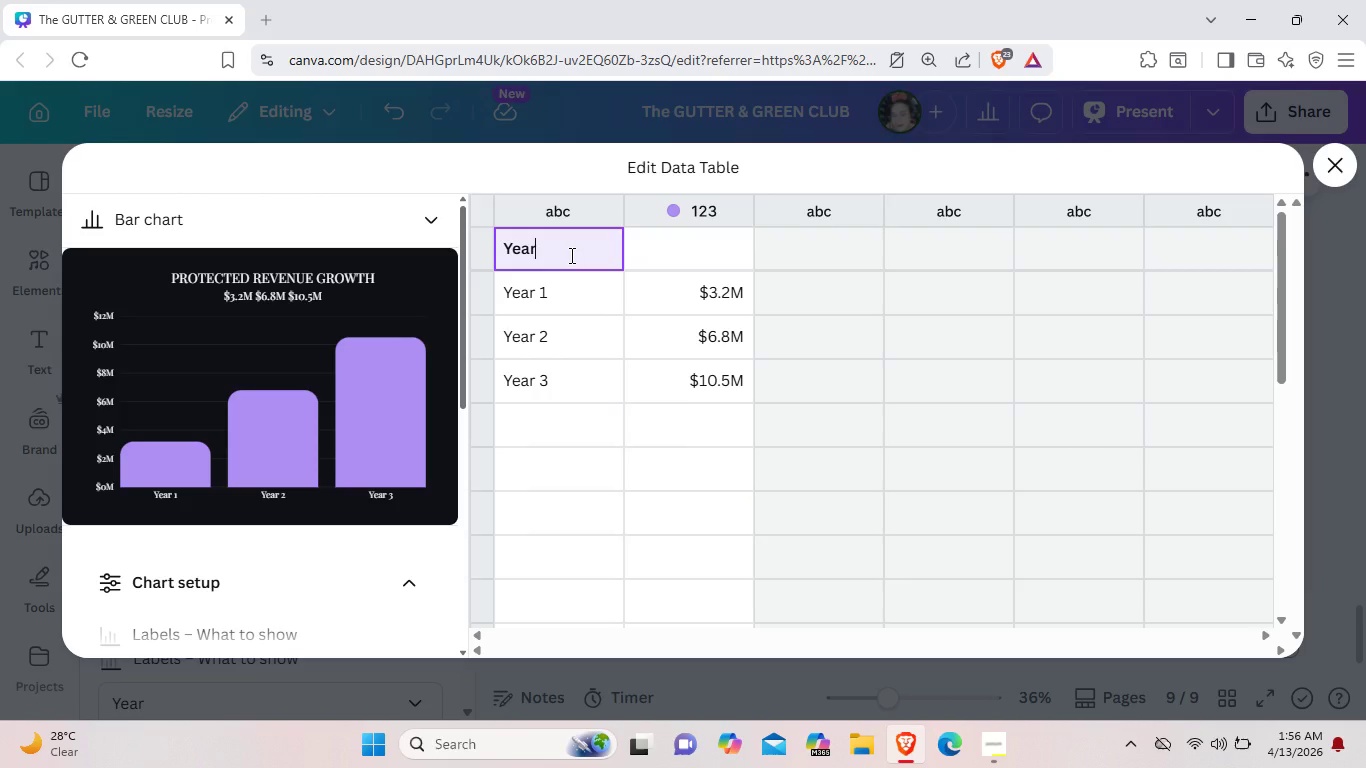 
key(Backspace)
key(Backspace)
key(Backspace)
key(Backspace)
type($3.2M)
 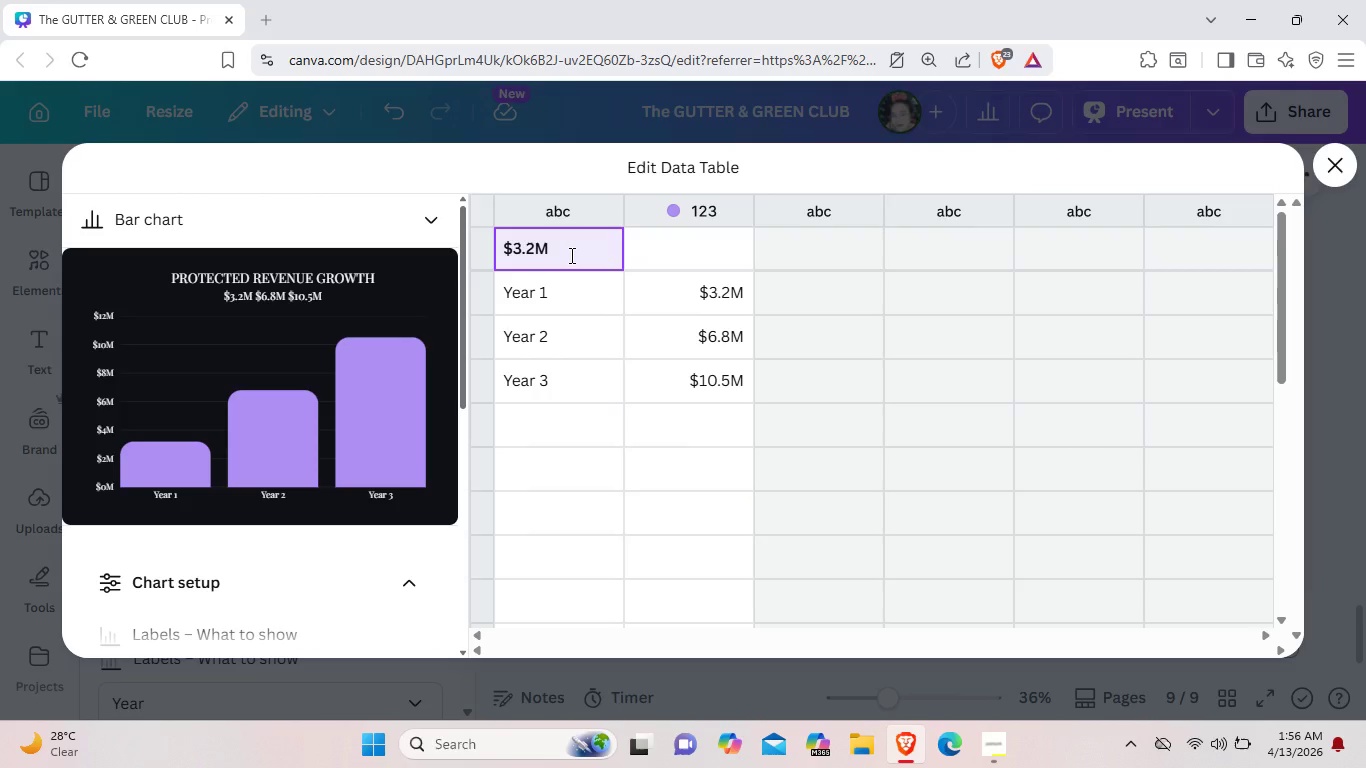 
wait(6.52)
 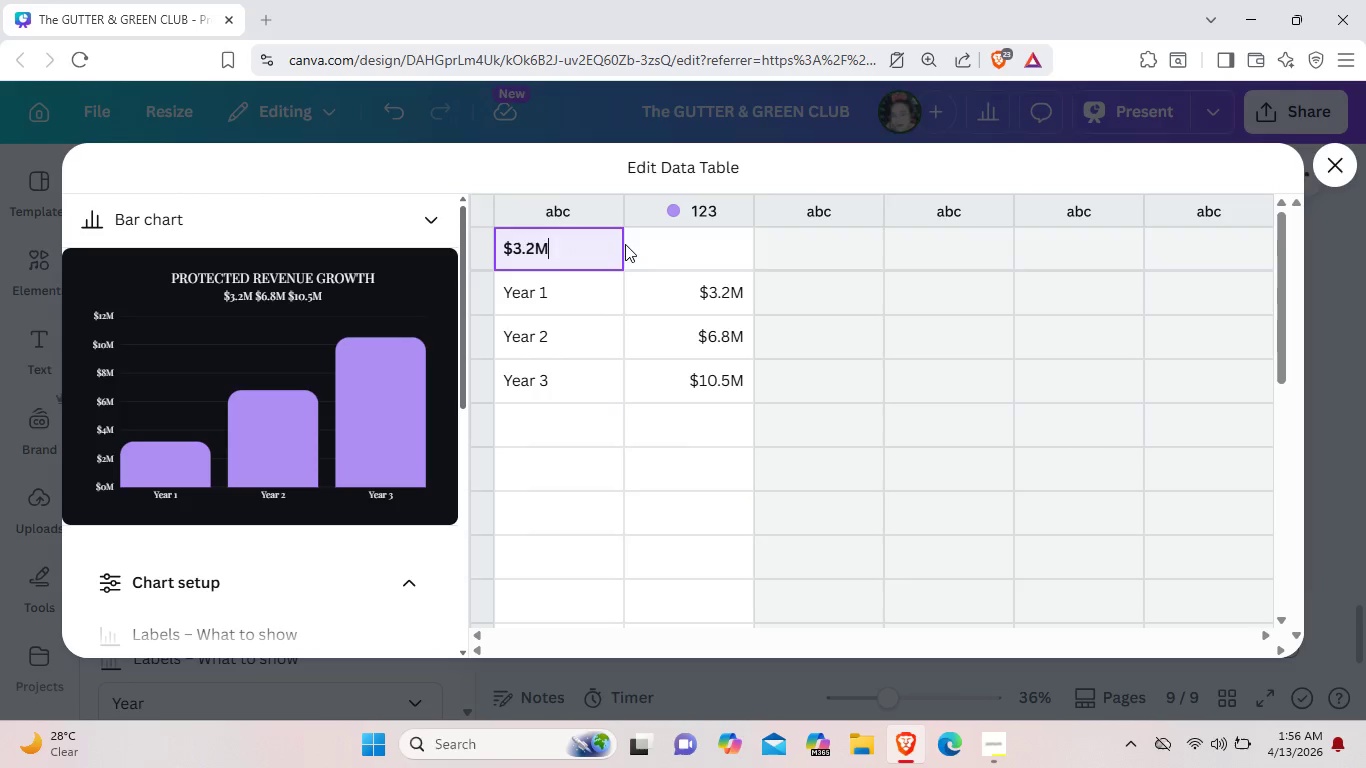 
double_click([673, 254])
 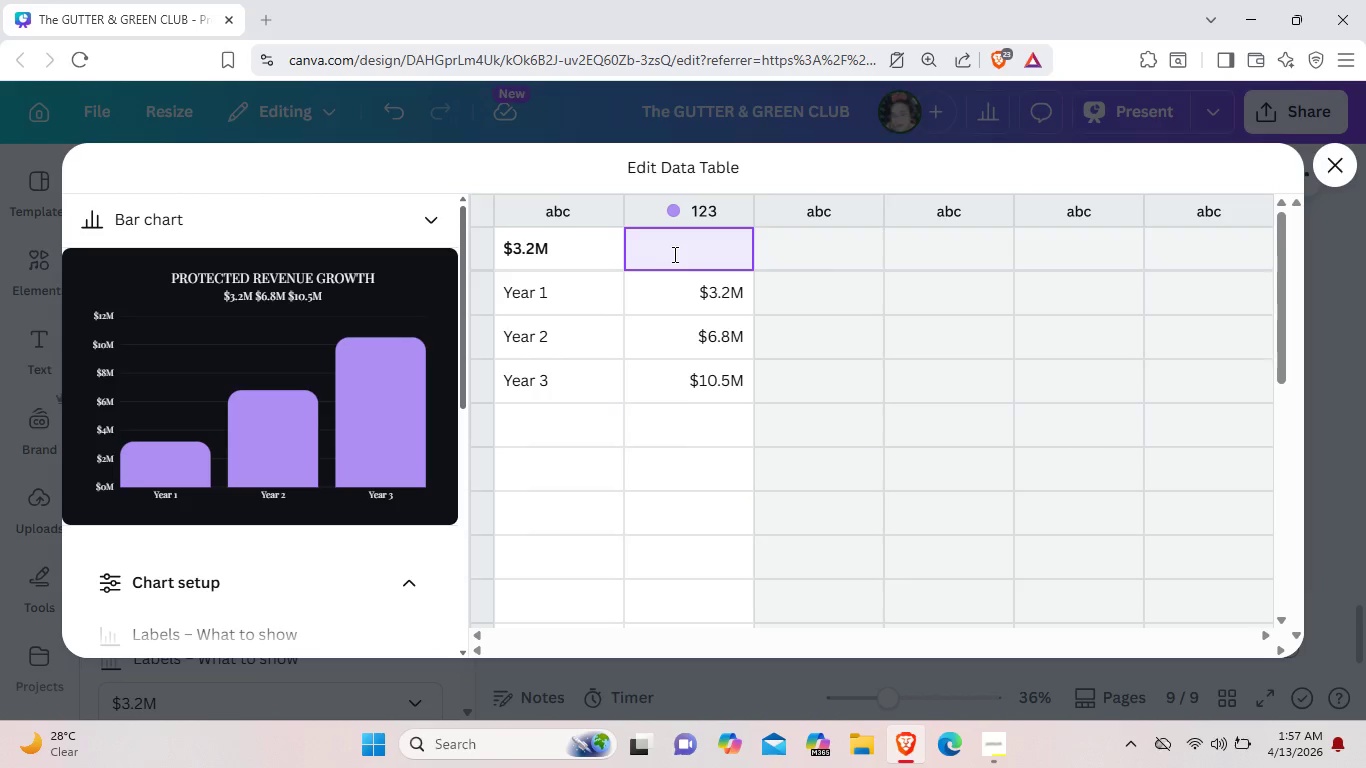 
type($6.8M)
 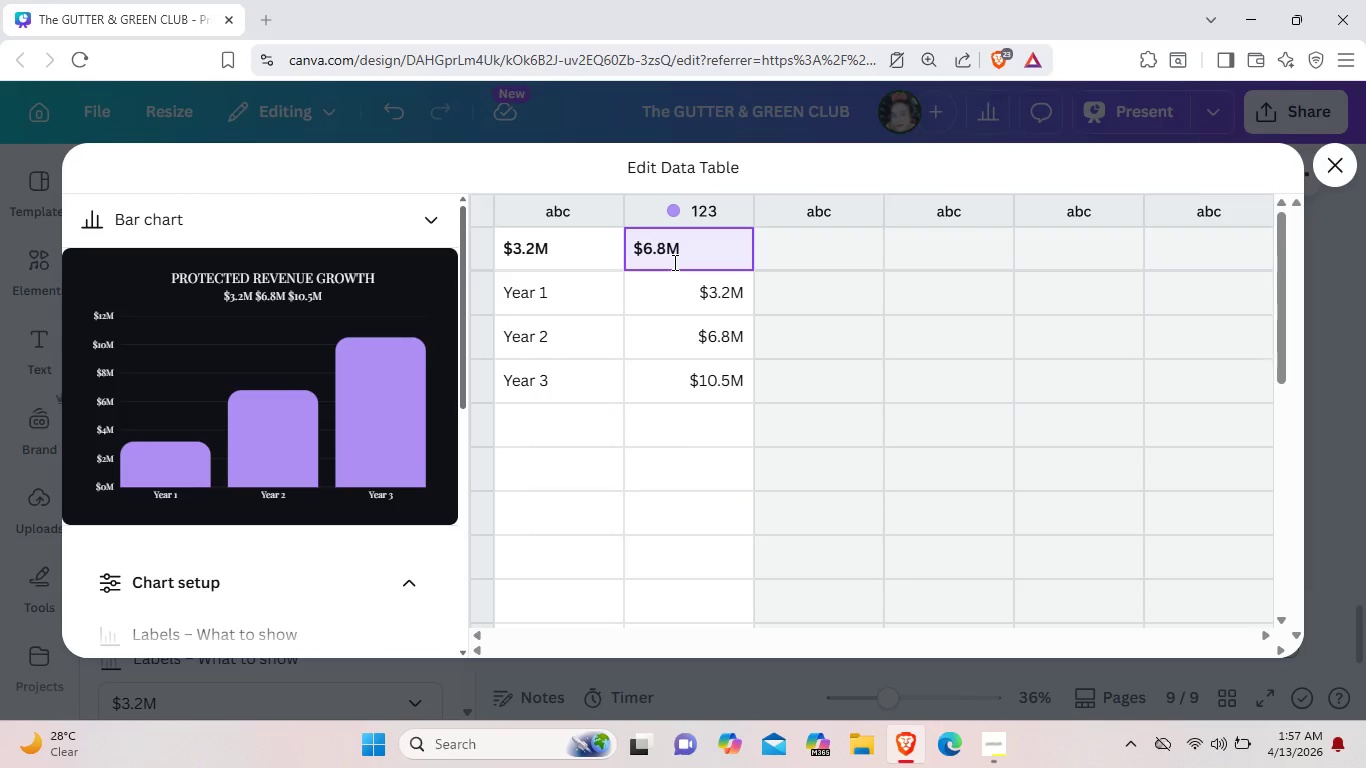 
left_click([848, 241])
 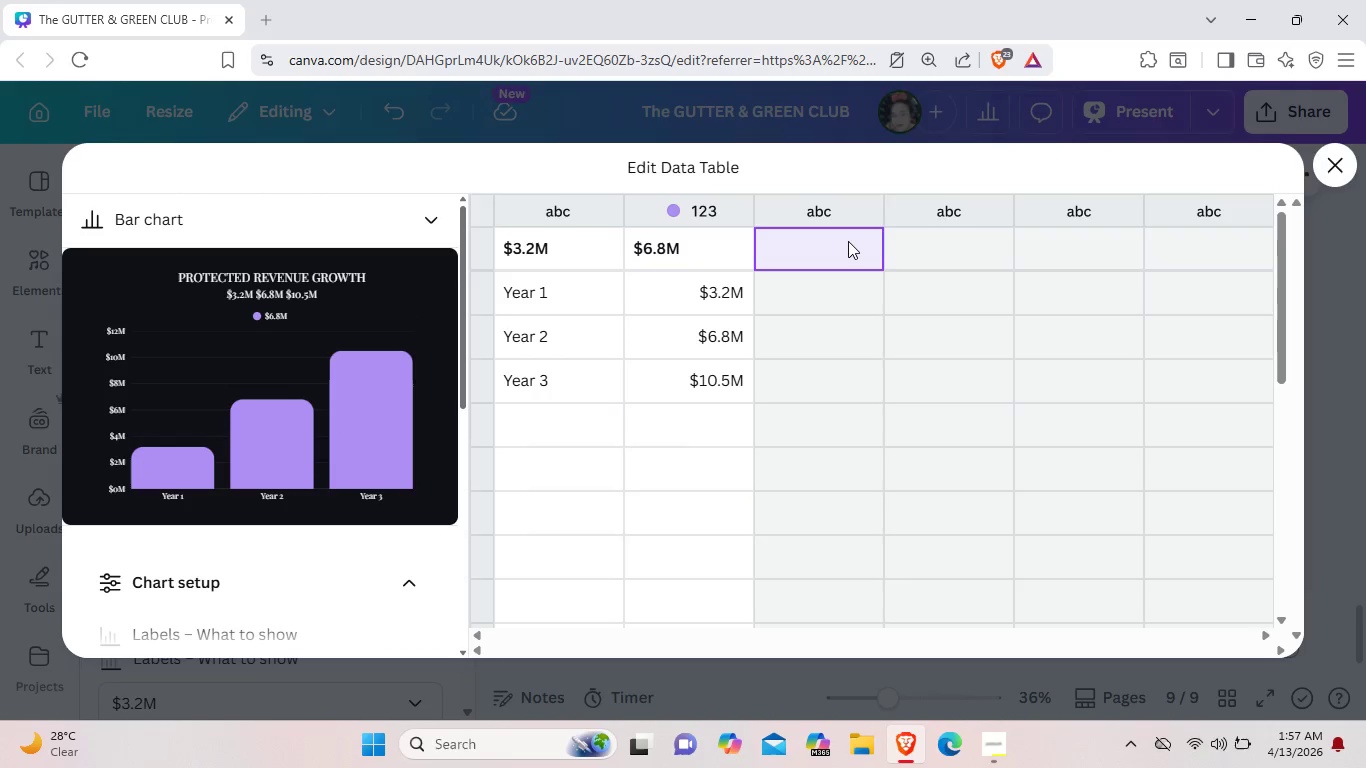 
left_click([567, 244])
 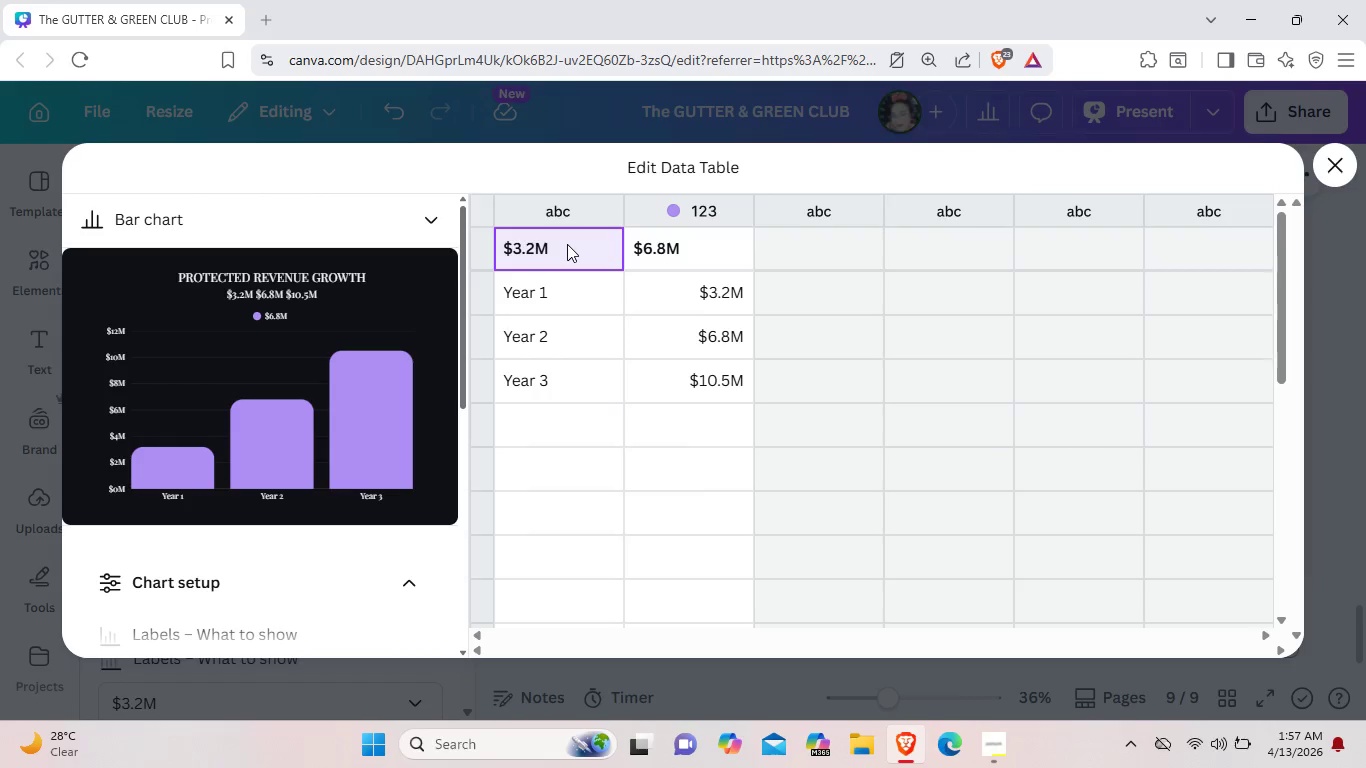 
double_click([567, 244])
 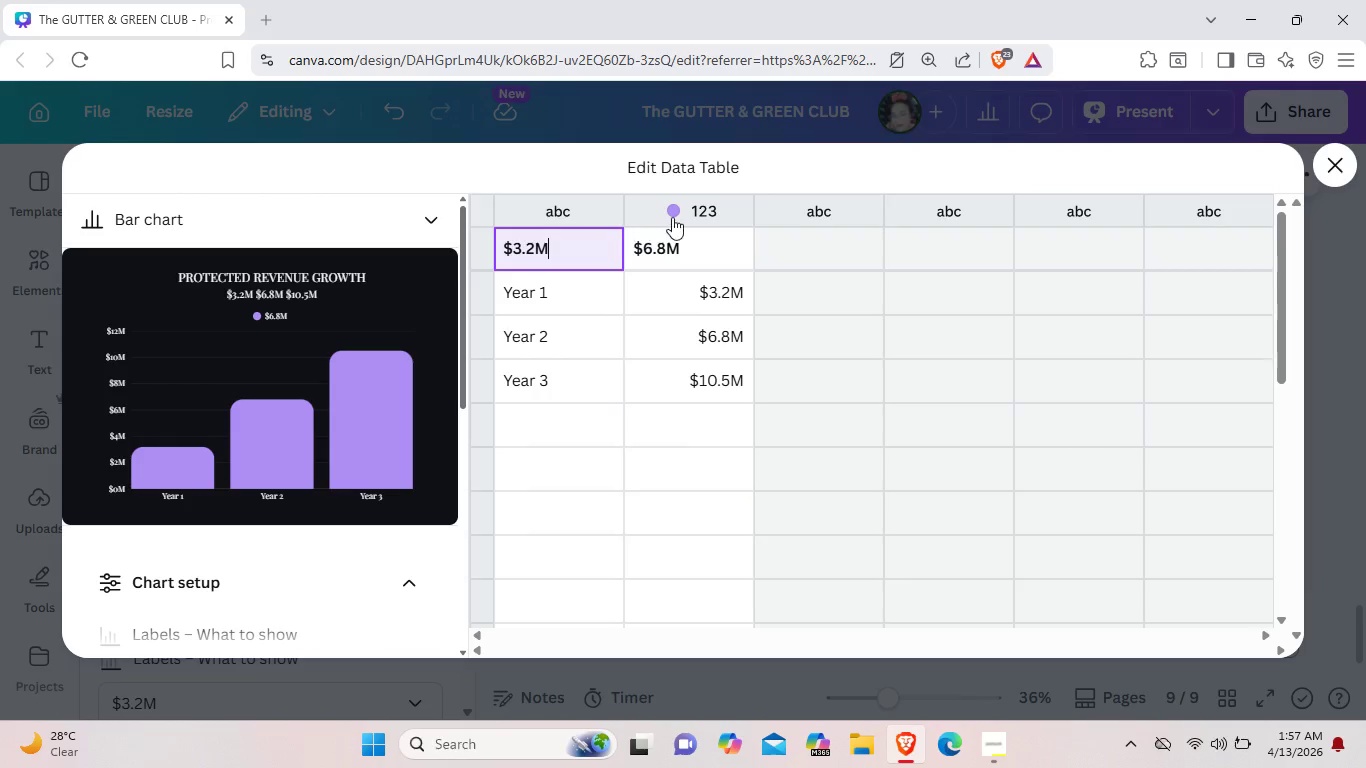 
left_click([676, 216])
 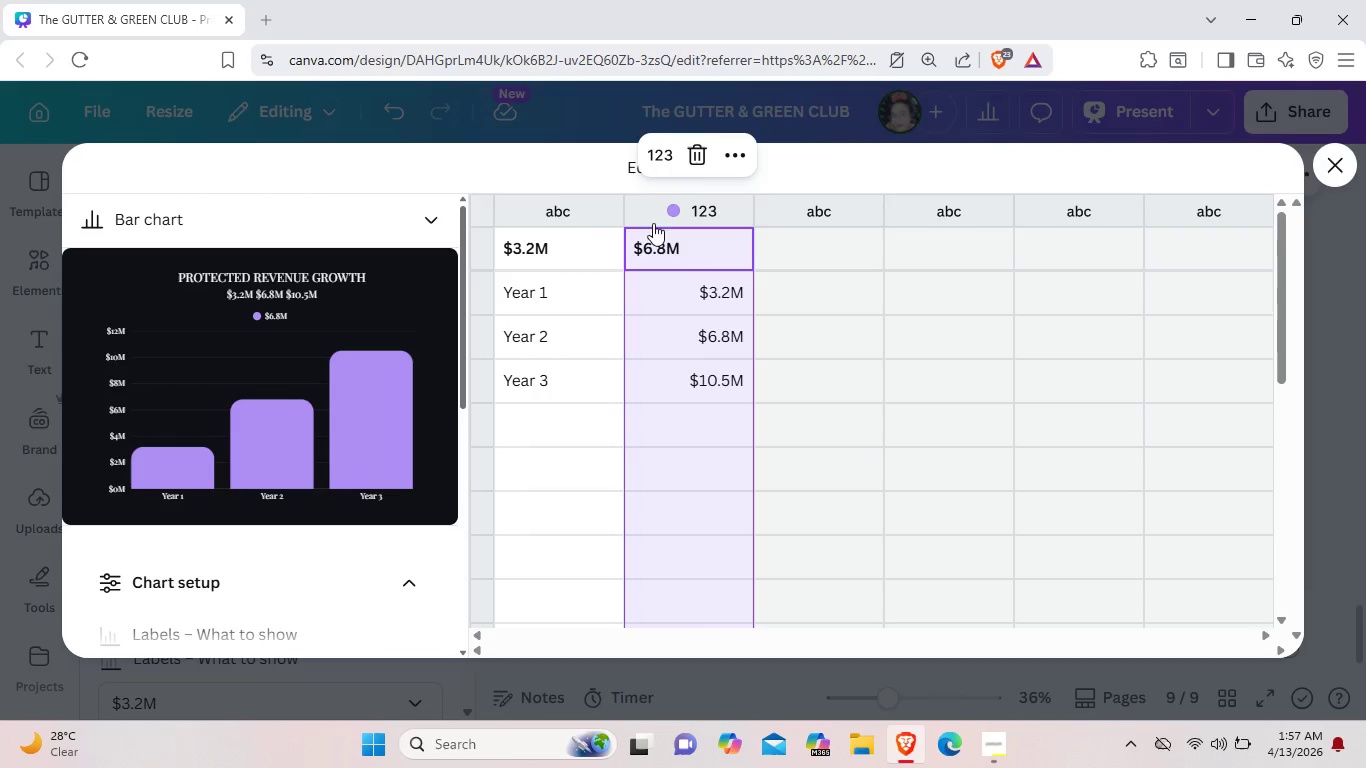 
left_click([600, 239])
 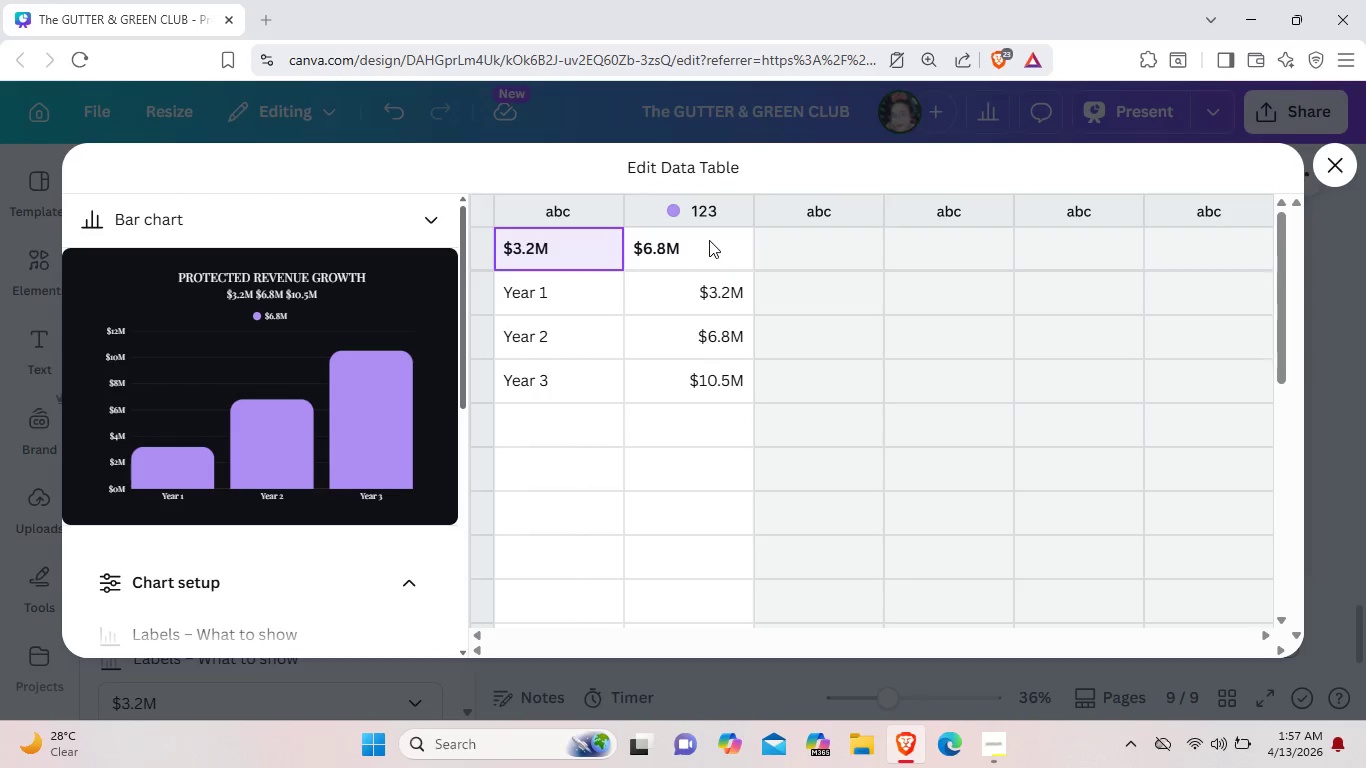 
left_click([709, 240])
 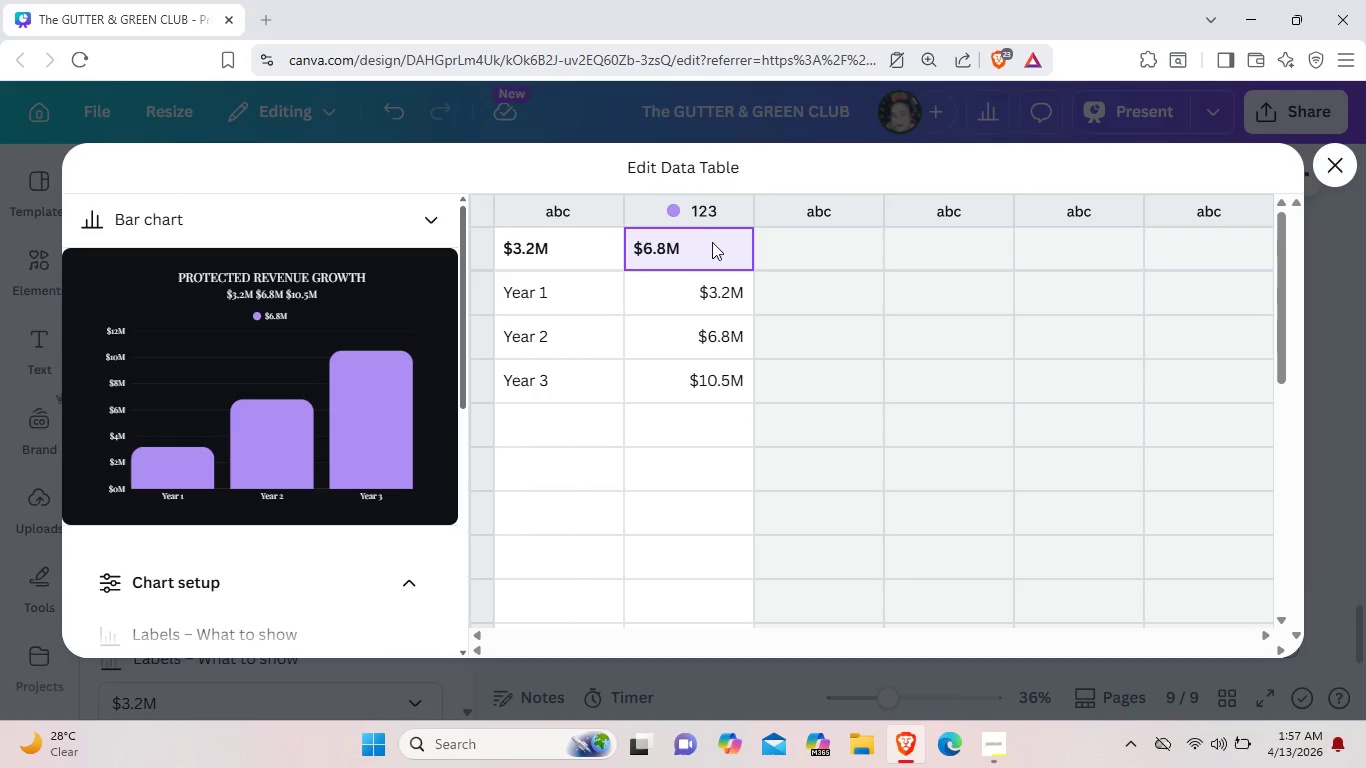 
left_click_drag(start_coordinate=[712, 242], to_coordinate=[709, 591])
 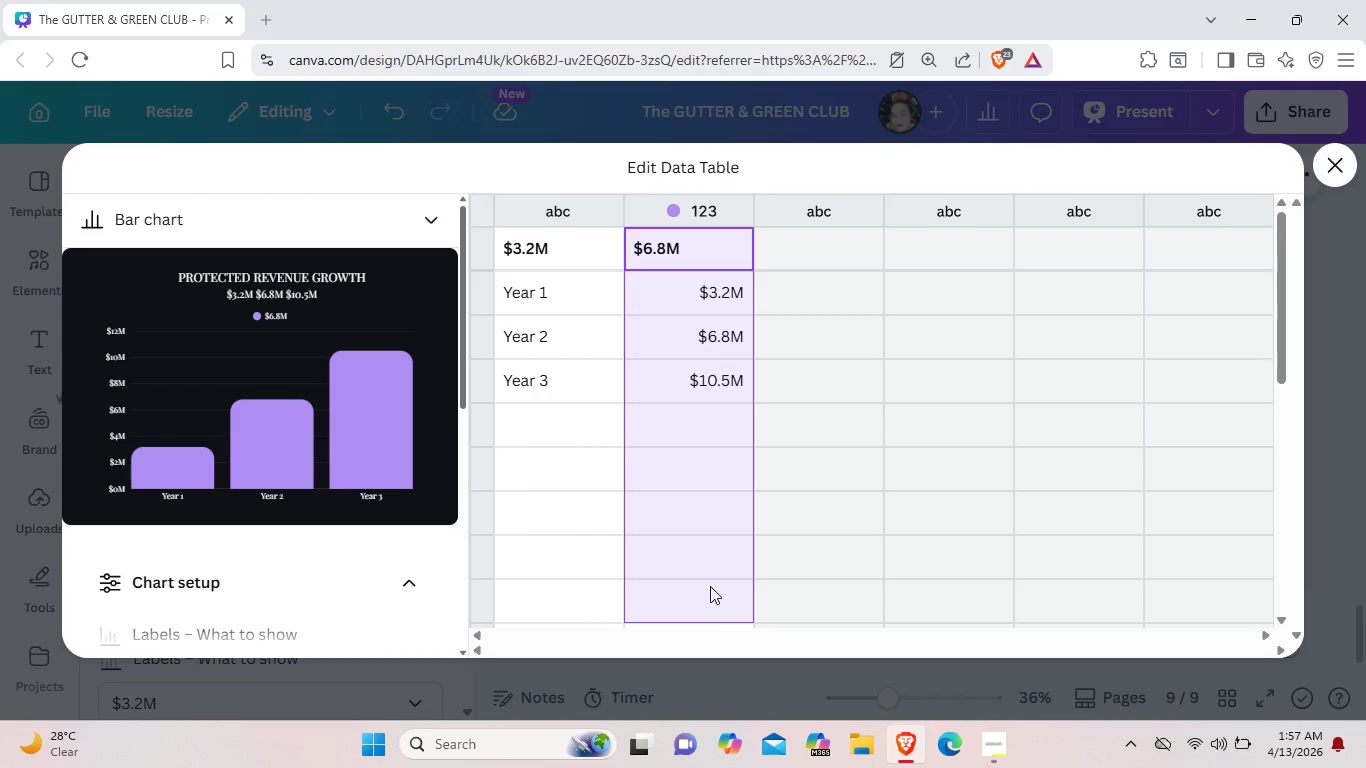 
key(Control+C)
 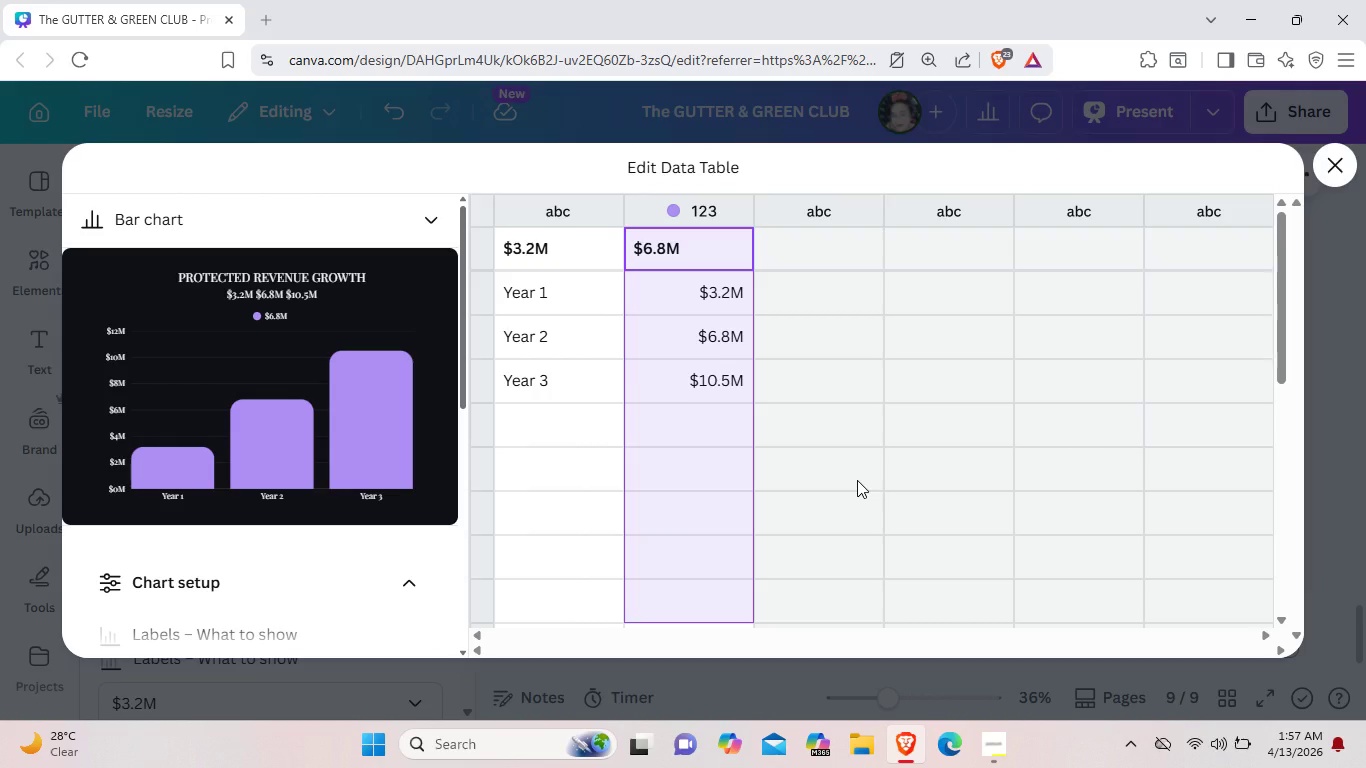 
left_click([857, 480])
 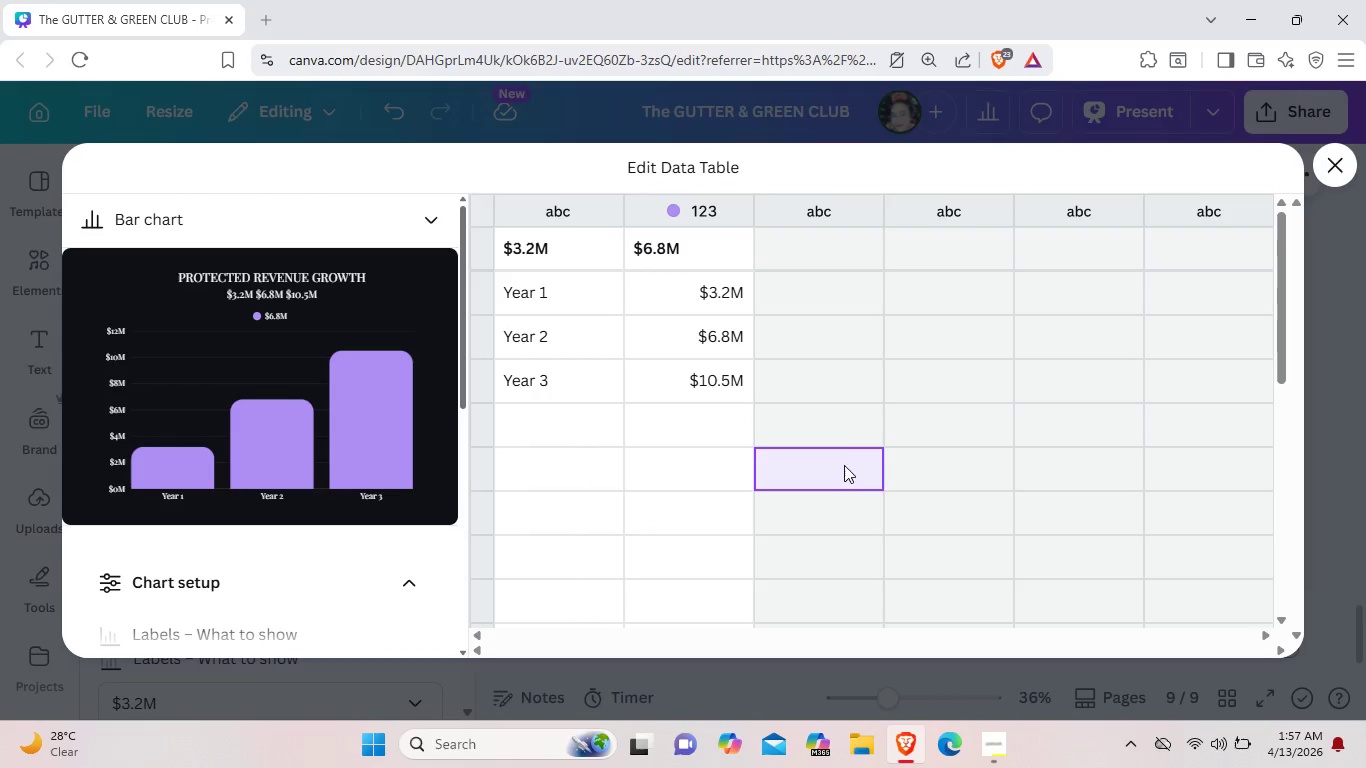 
key(Control+V)
 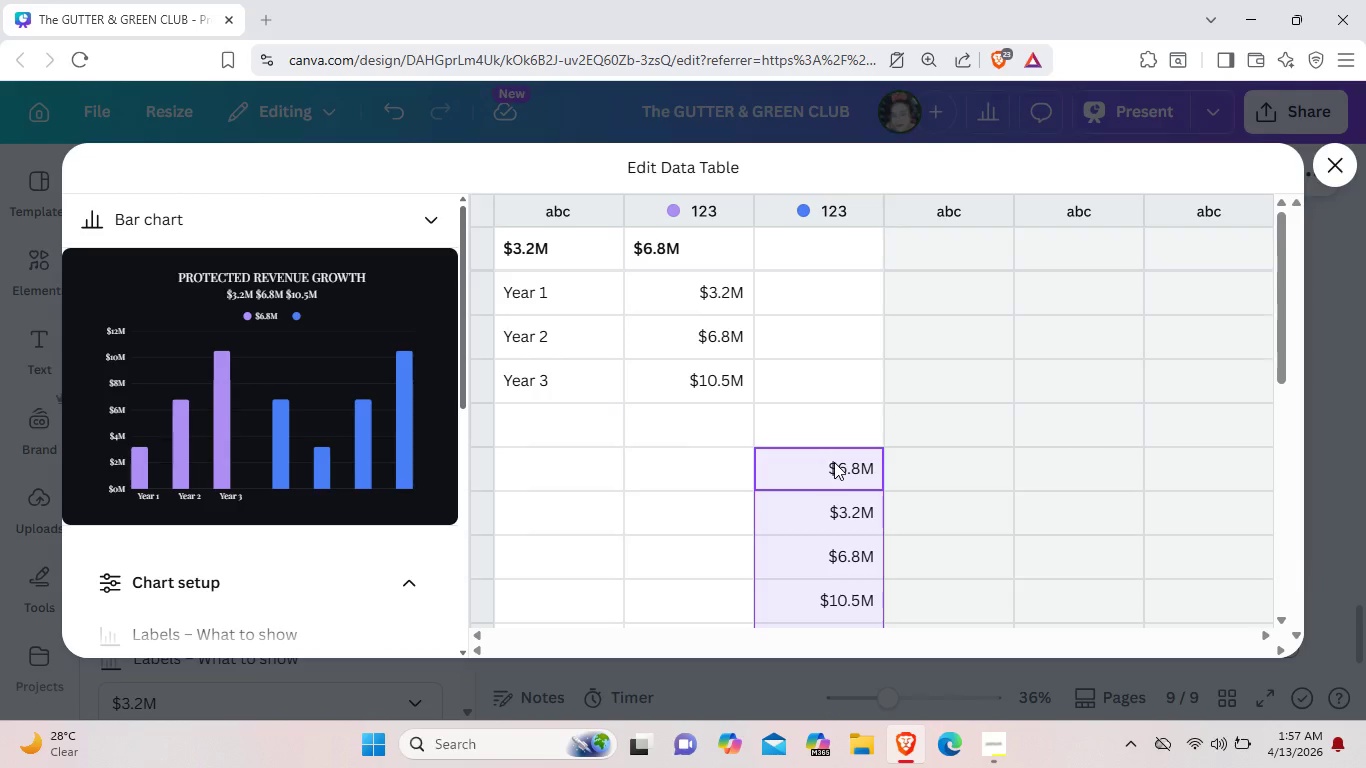 
left_click_drag(start_coordinate=[834, 467], to_coordinate=[834, 450])
 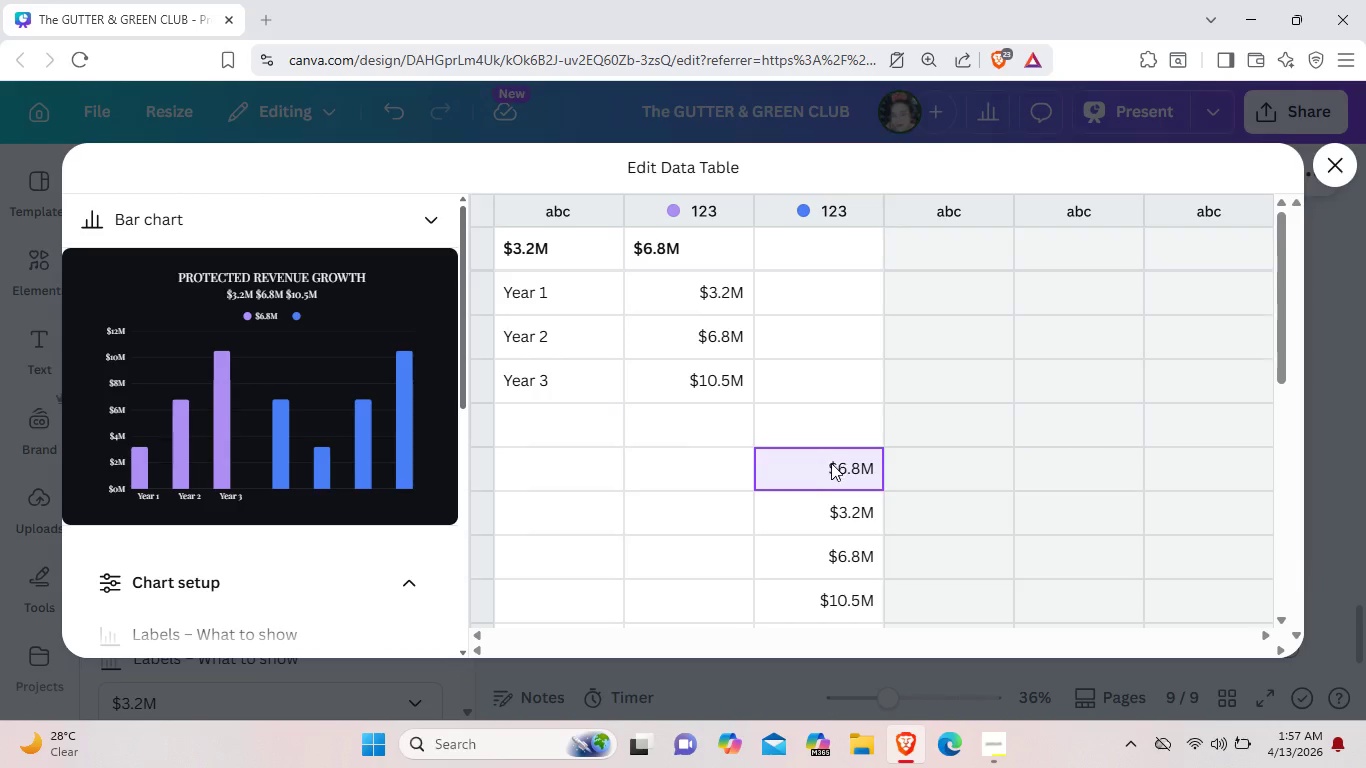 
left_click([834, 460])
 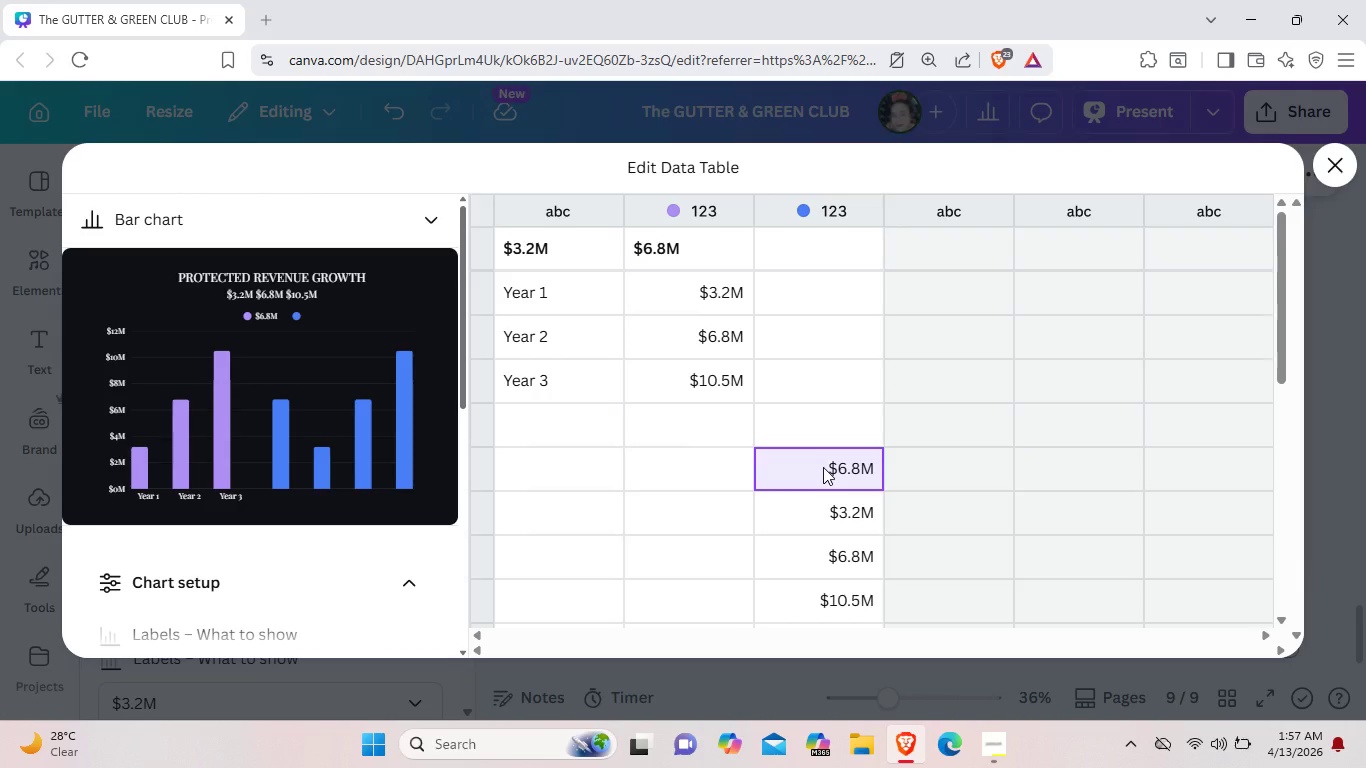 
double_click([823, 467])
 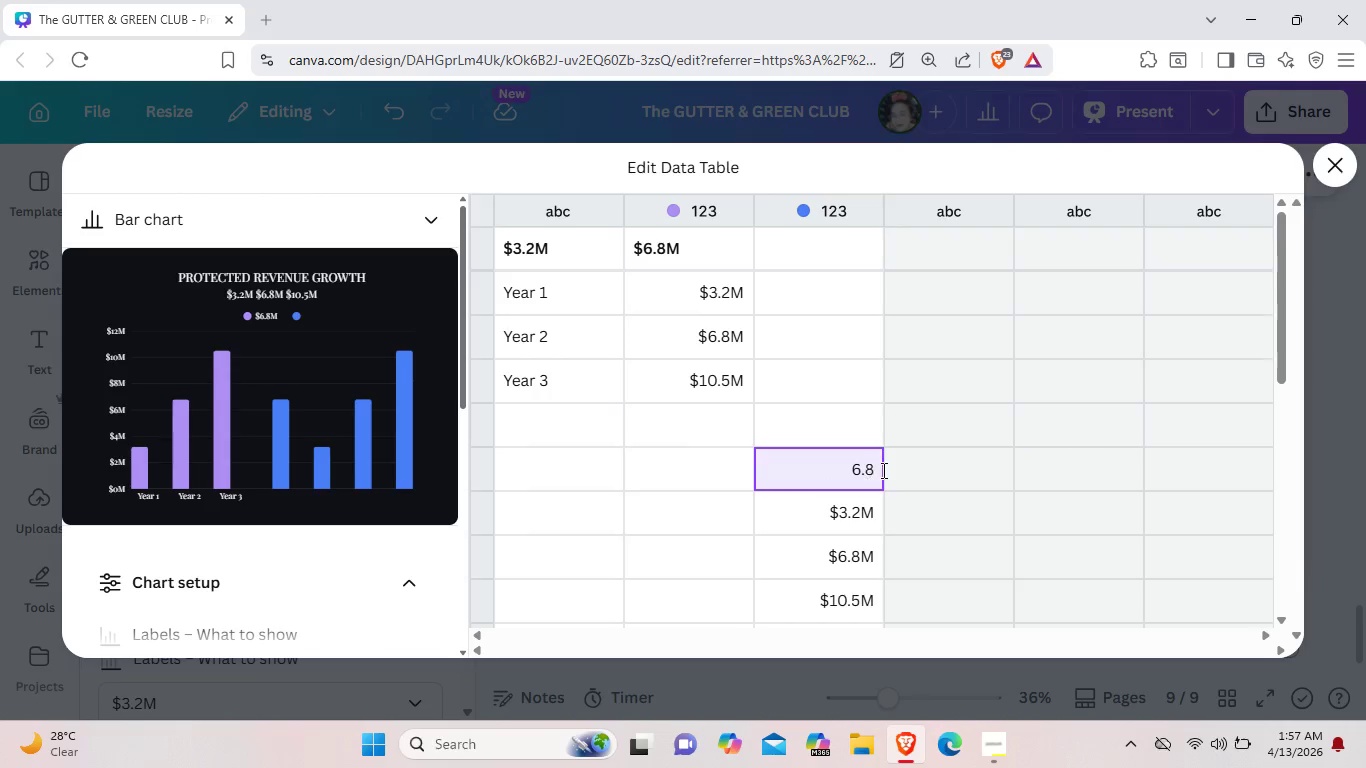 
left_click_drag(start_coordinate=[882, 470], to_coordinate=[842, 470])
 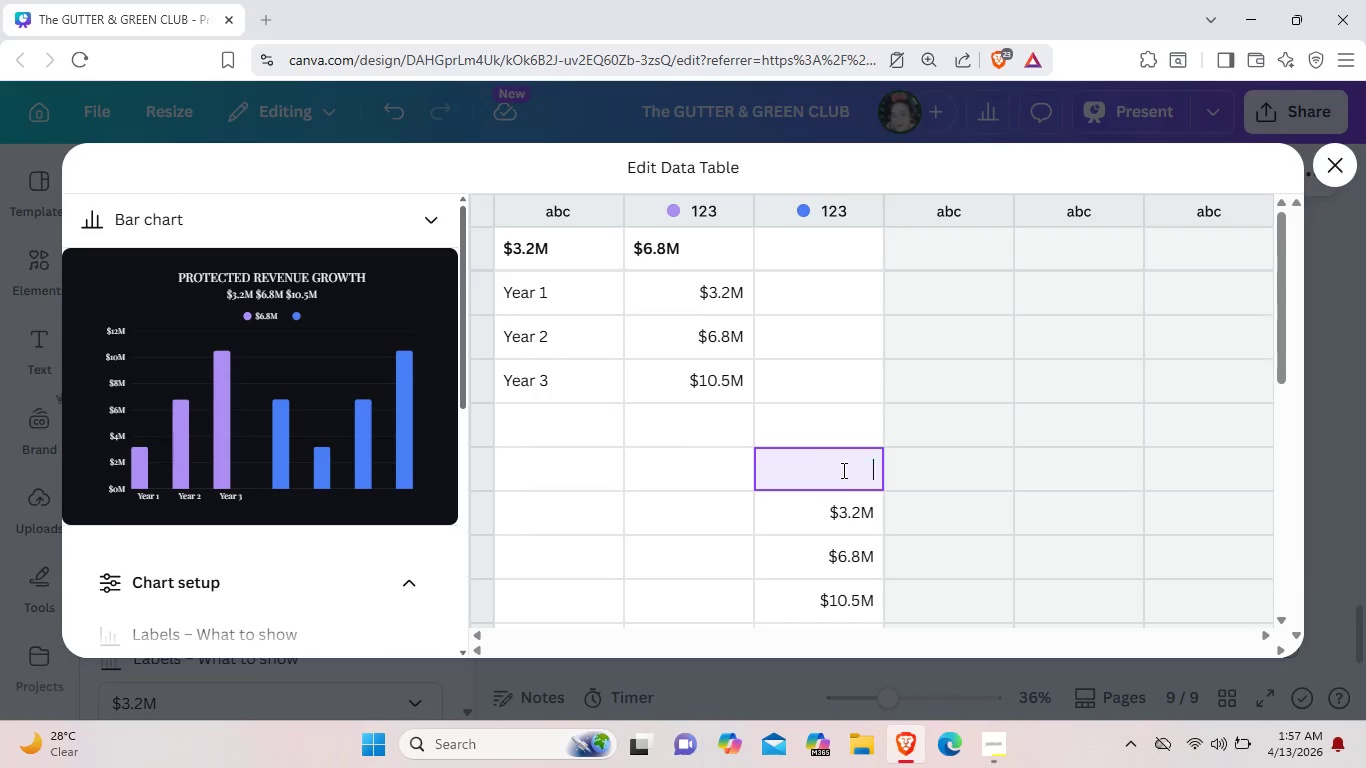 
key(Backspace)
 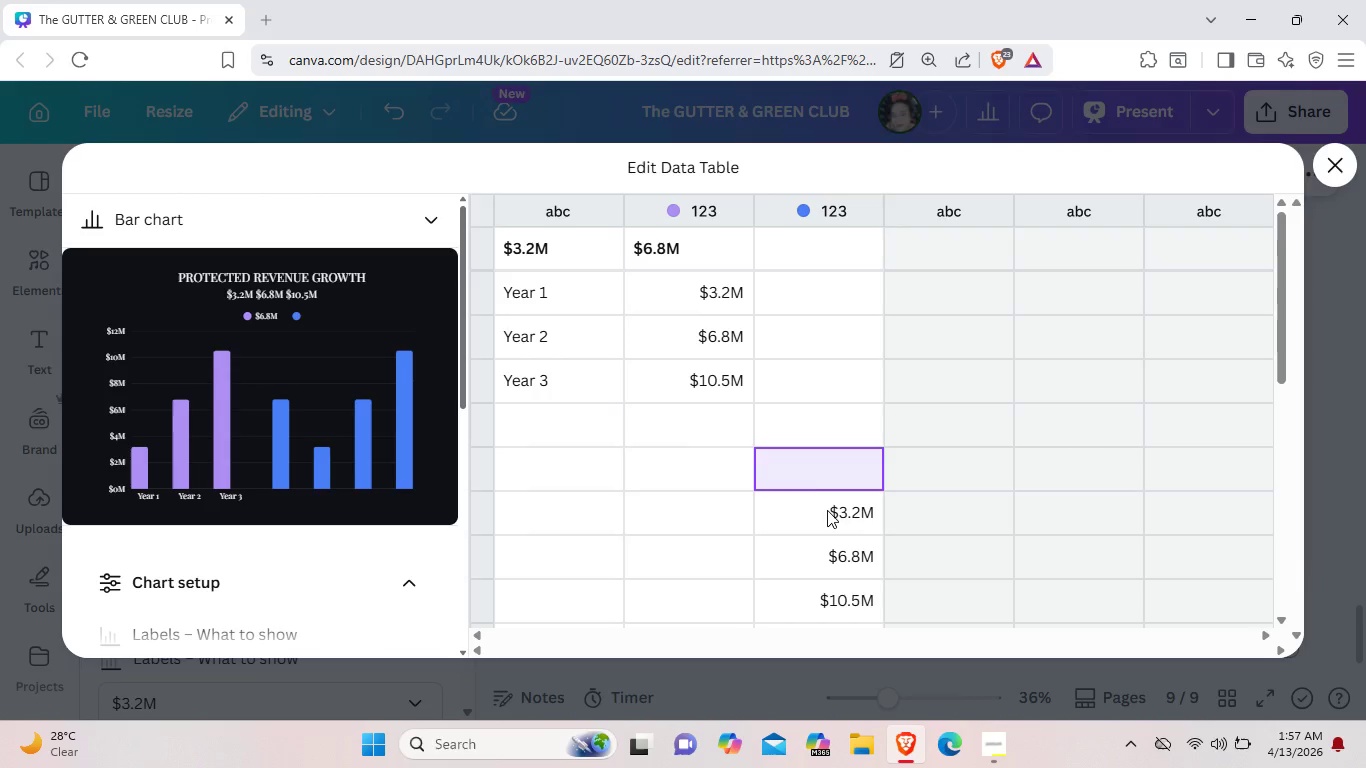 
left_click_drag(start_coordinate=[827, 510], to_coordinate=[887, 522])
 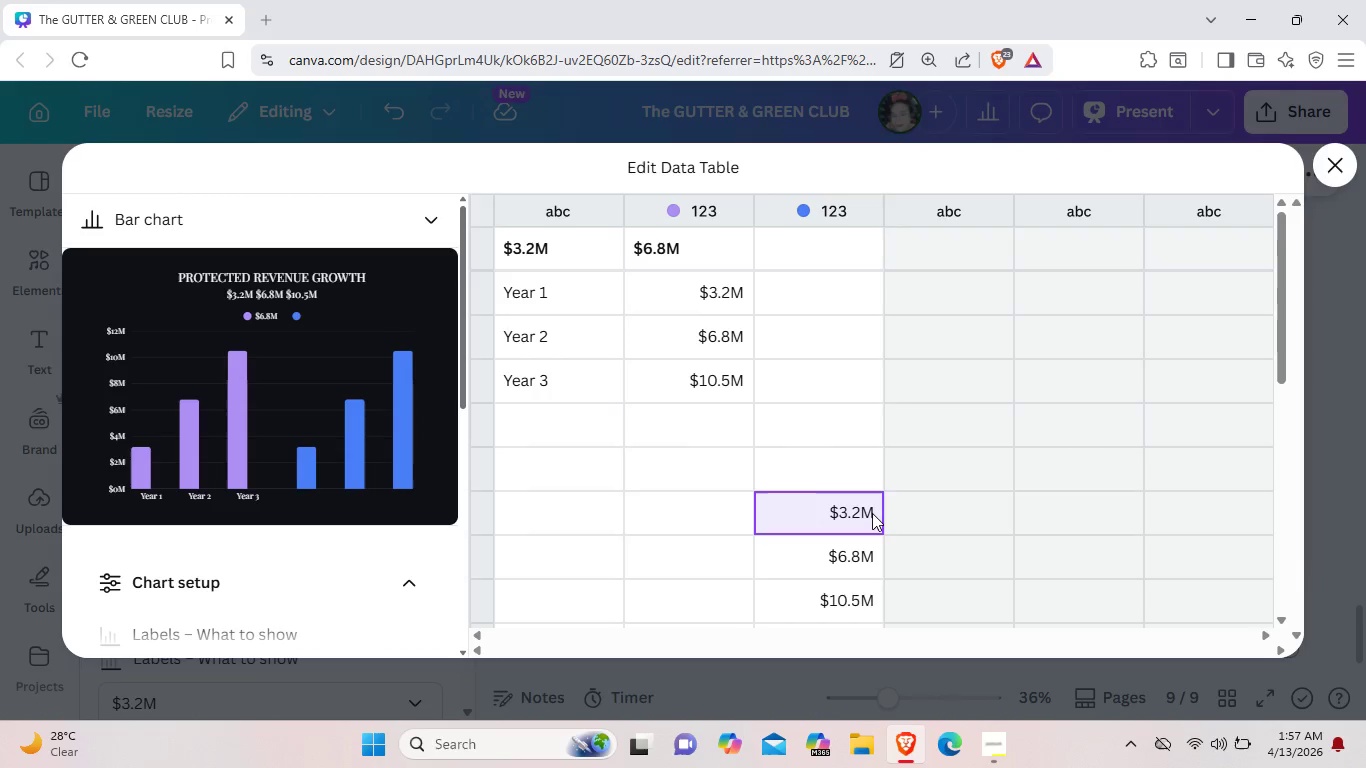 
double_click([872, 513])
 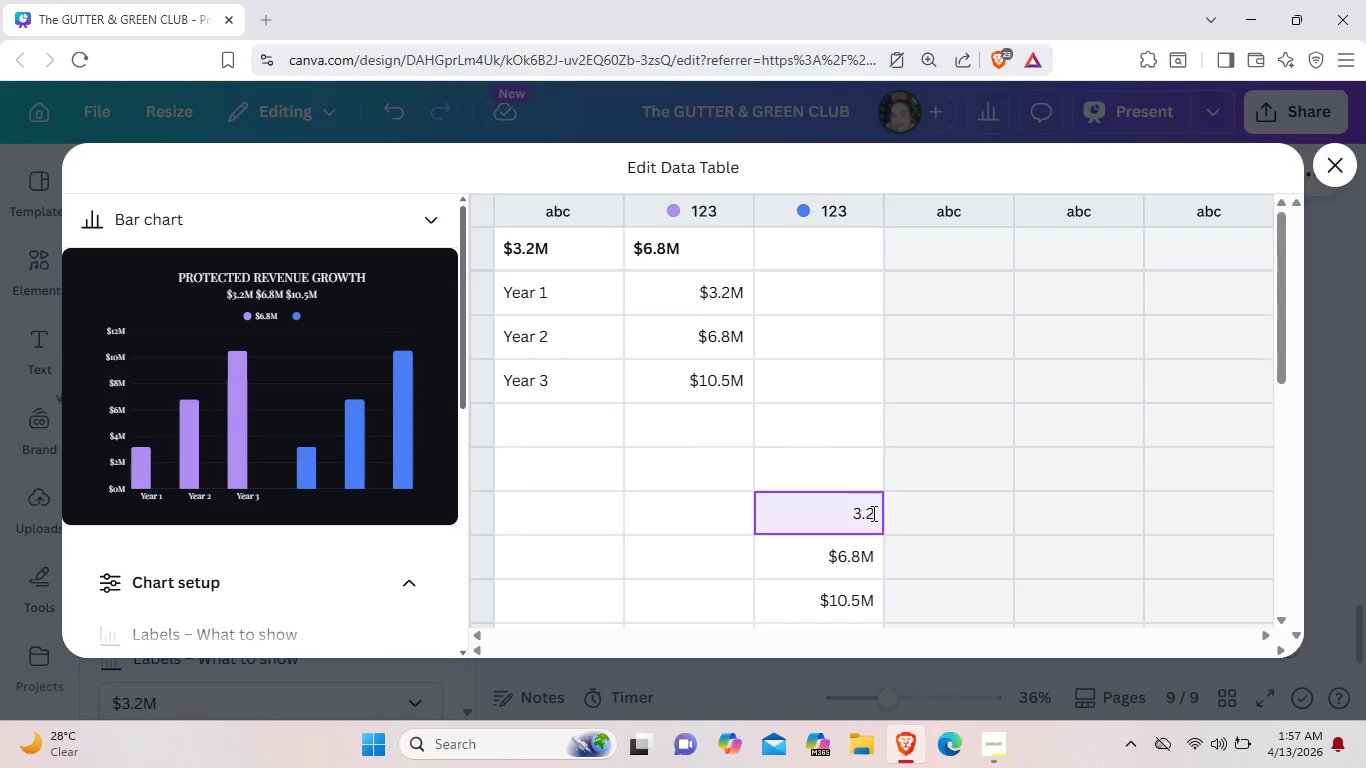 
left_click_drag(start_coordinate=[872, 513], to_coordinate=[850, 515])
 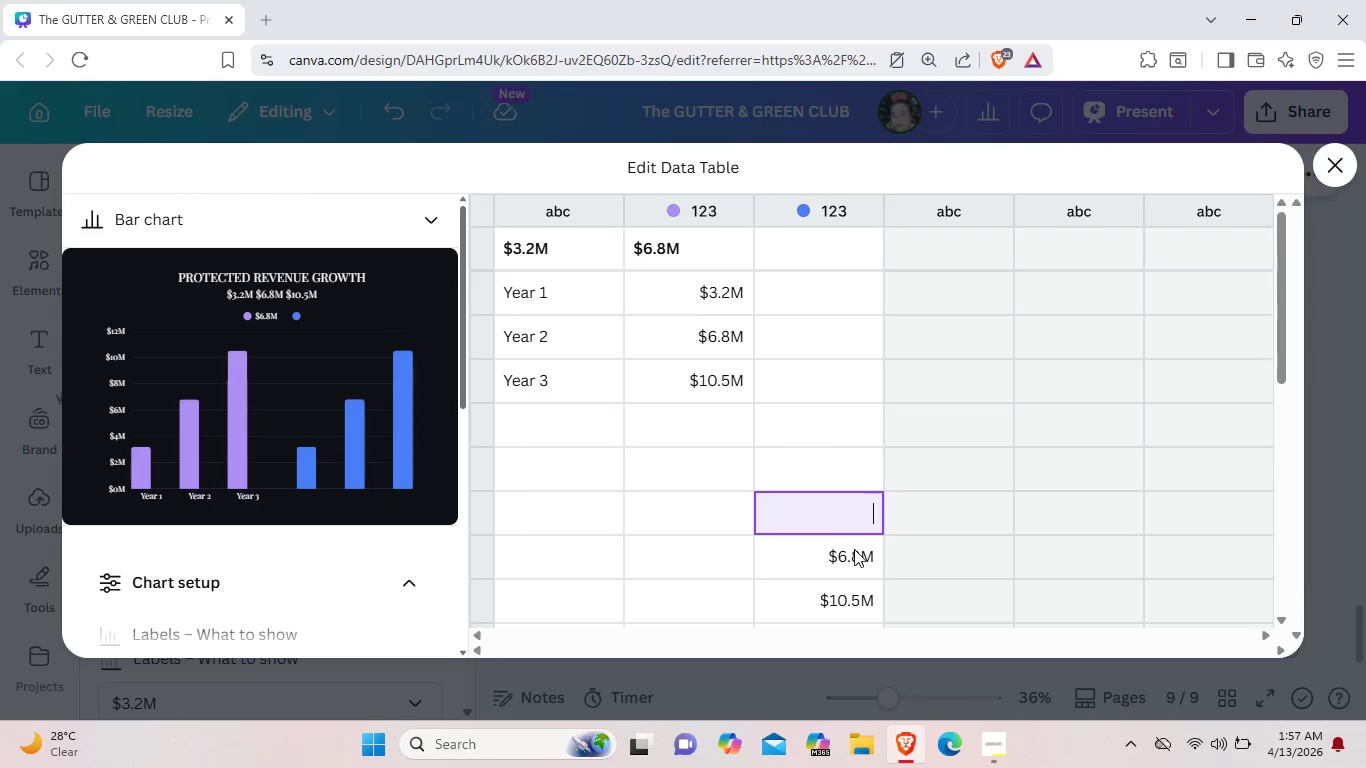 
key(Backspace)
 